 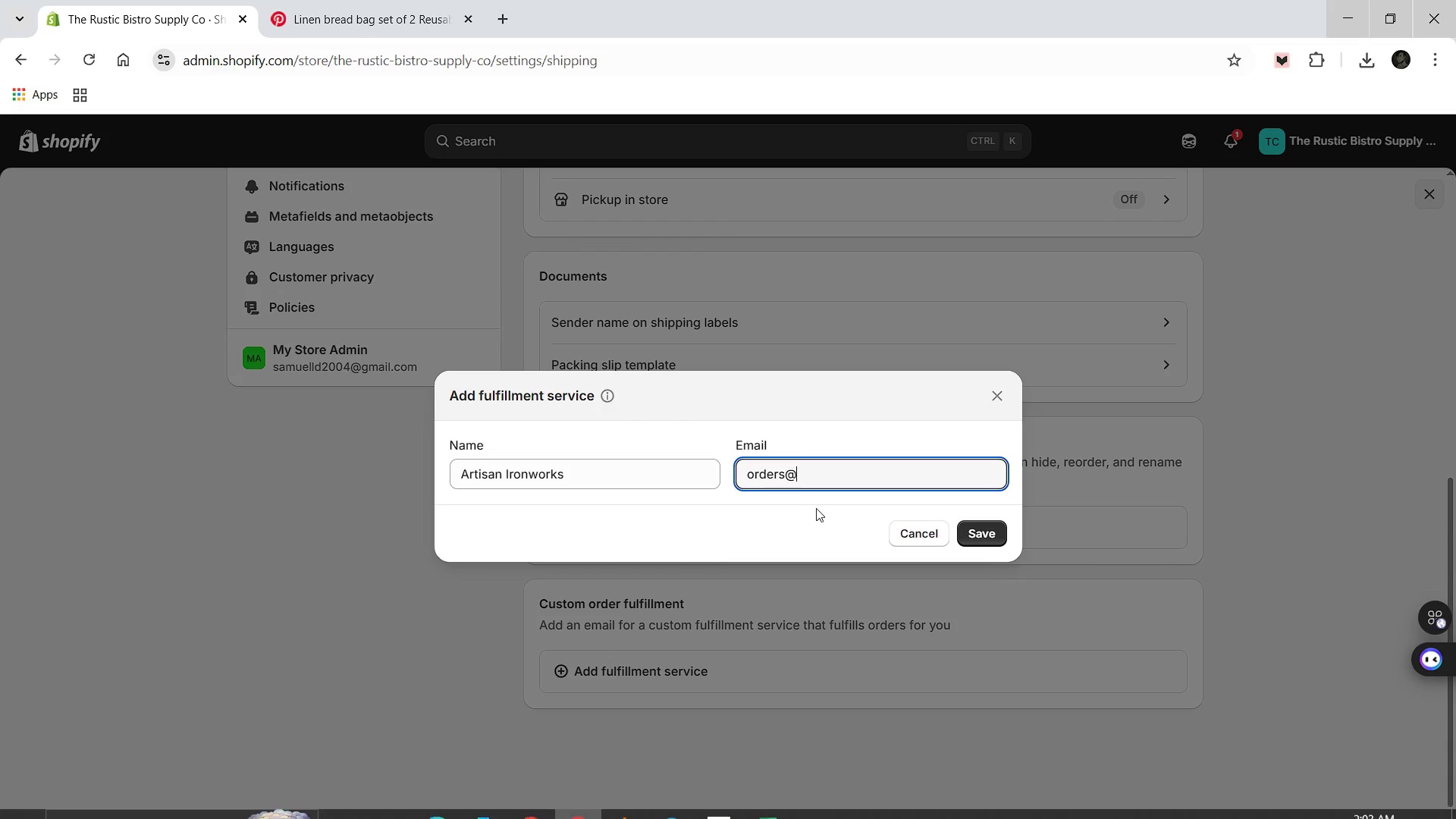 
key(Control+A)
 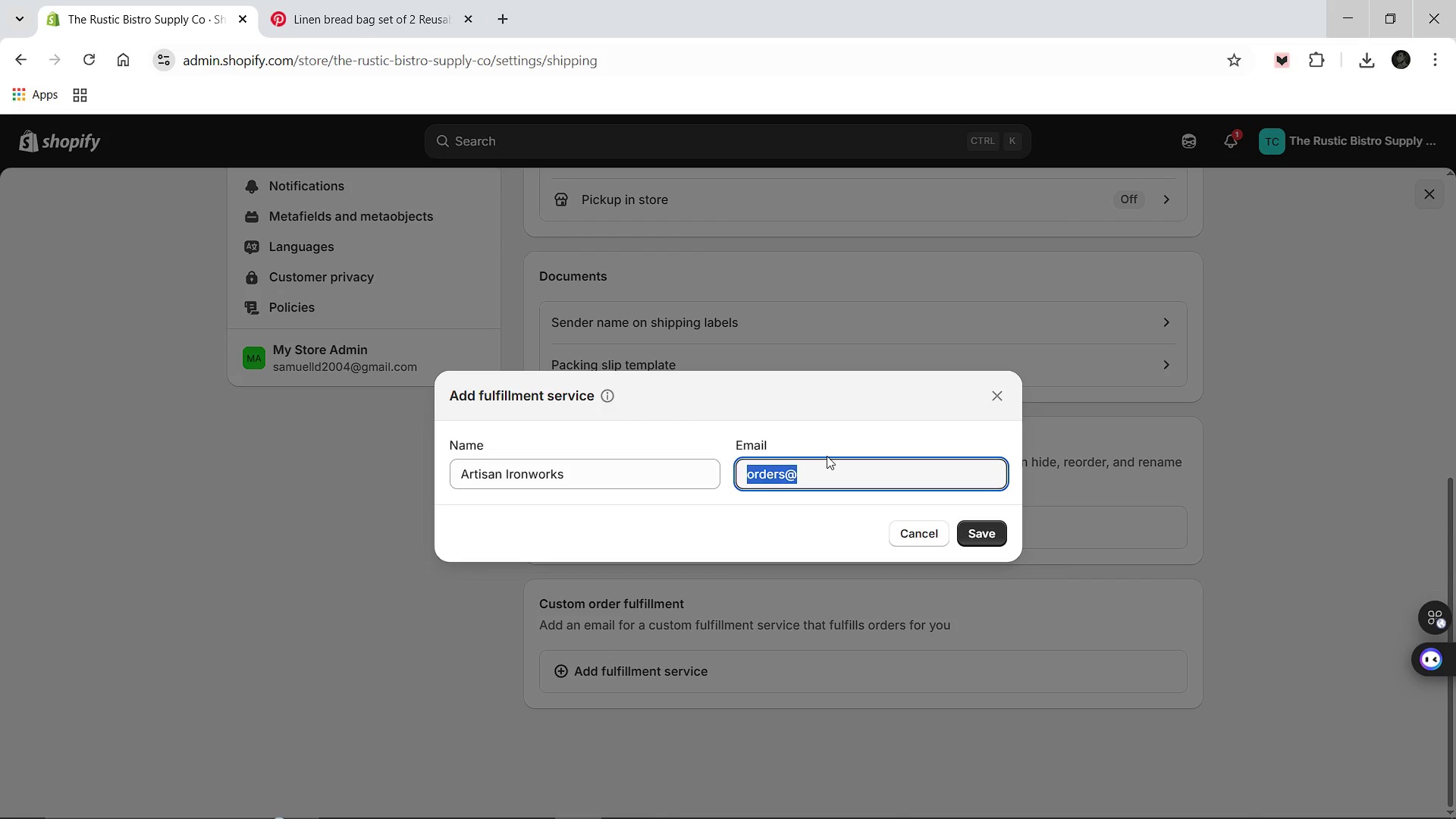 
key(Control+V)
 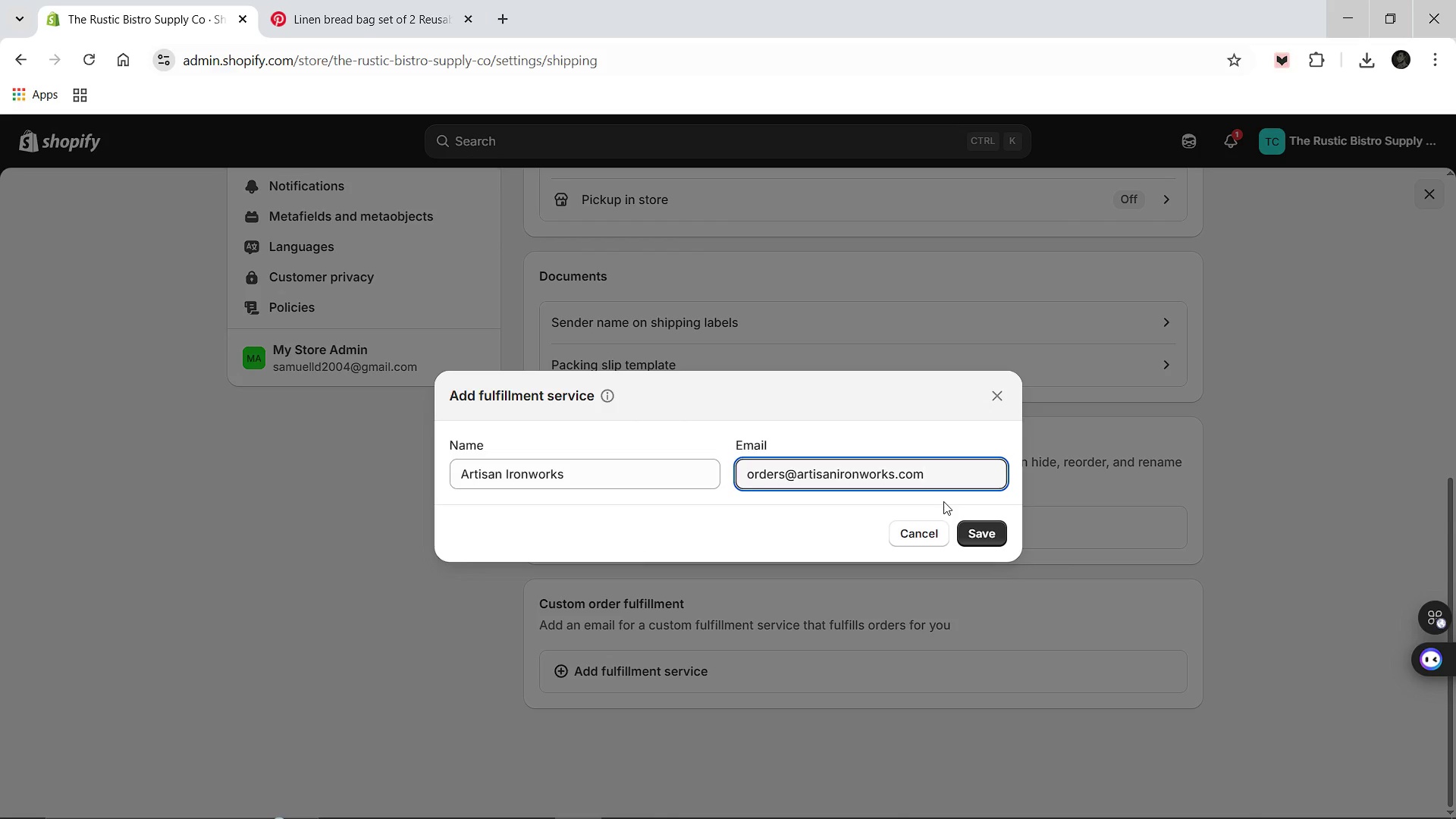 
wait(9.83)
 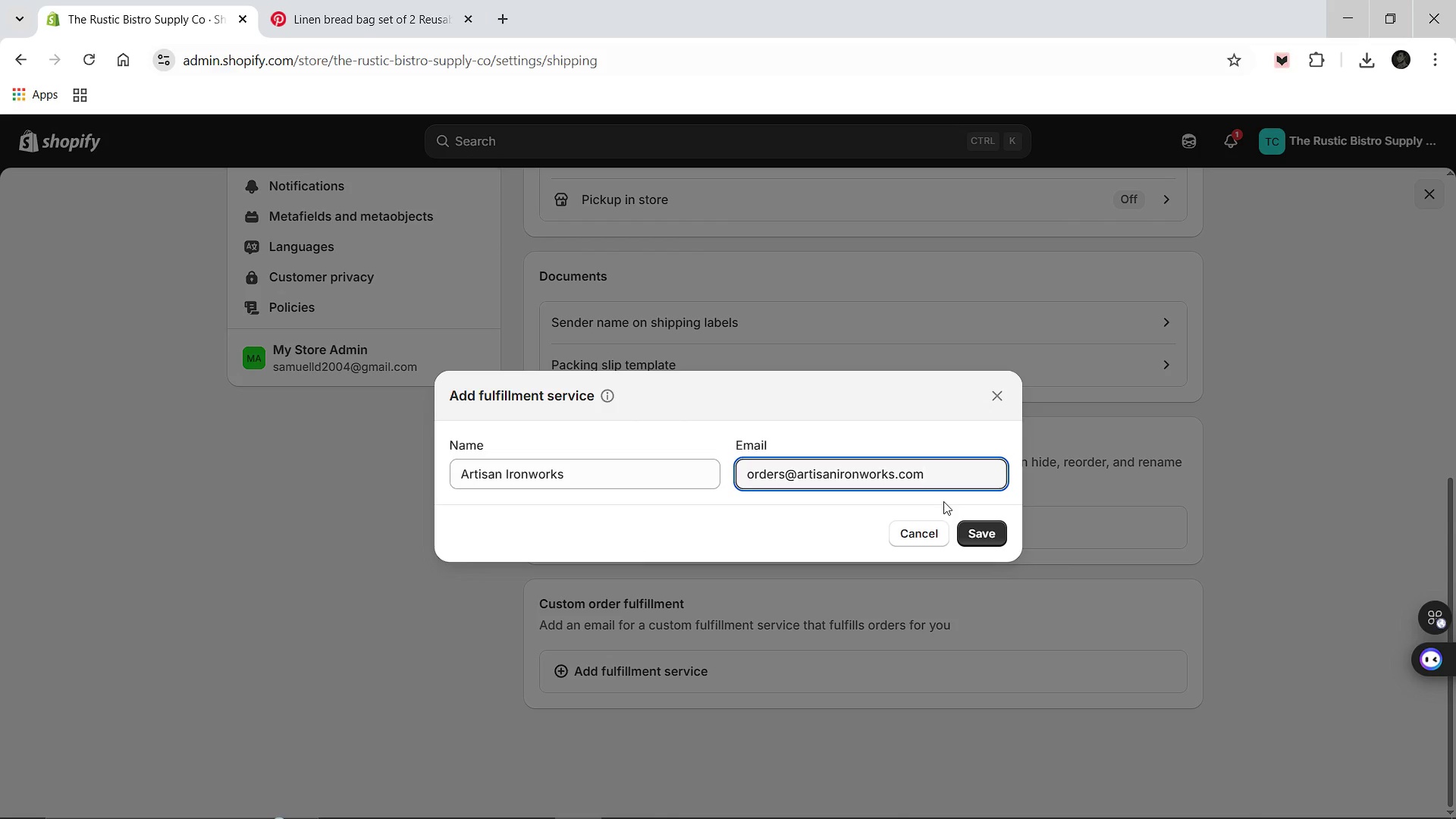 
left_click([1003, 534])
 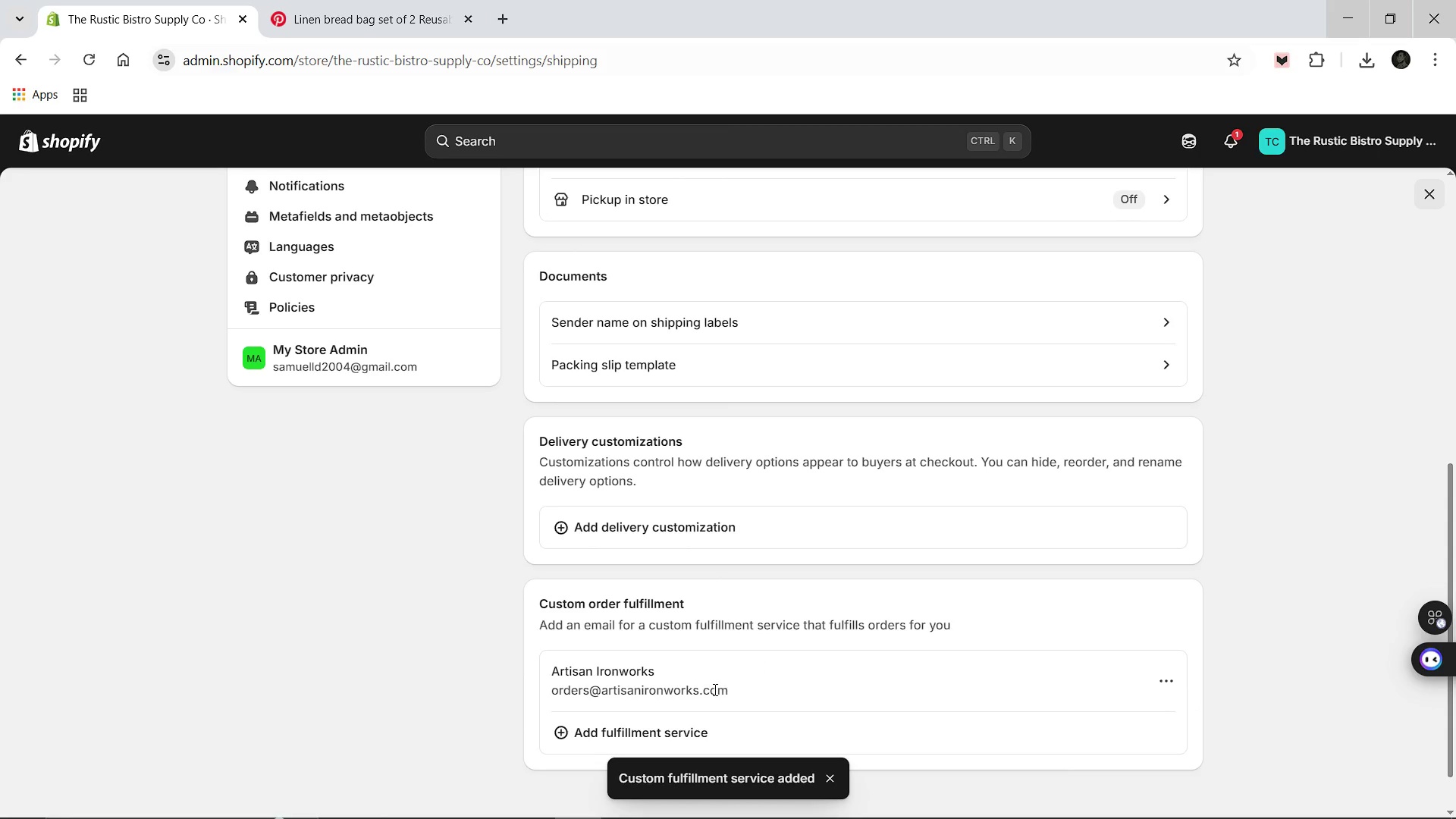 
wait(5.44)
 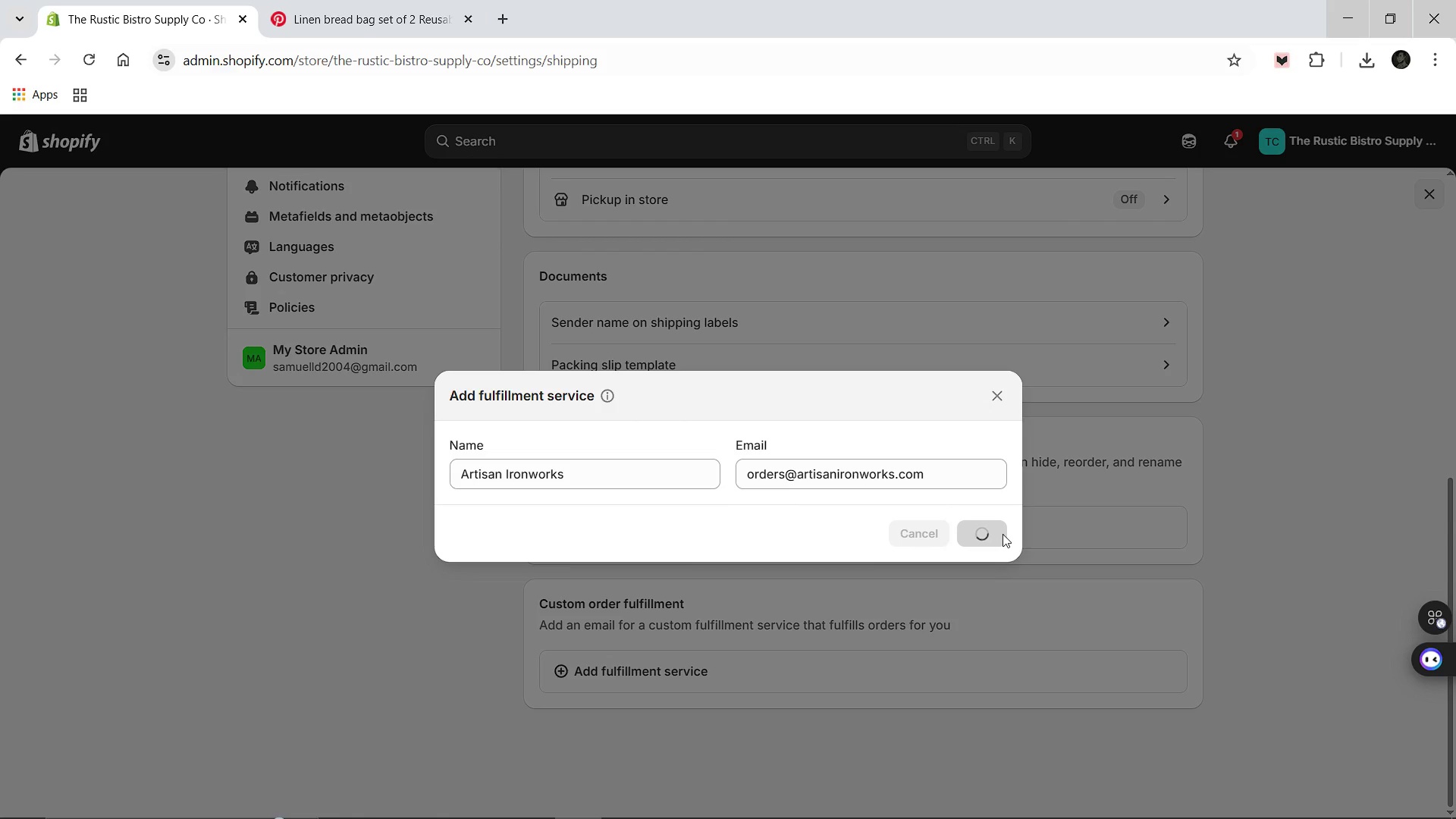 
left_click([573, 733])
 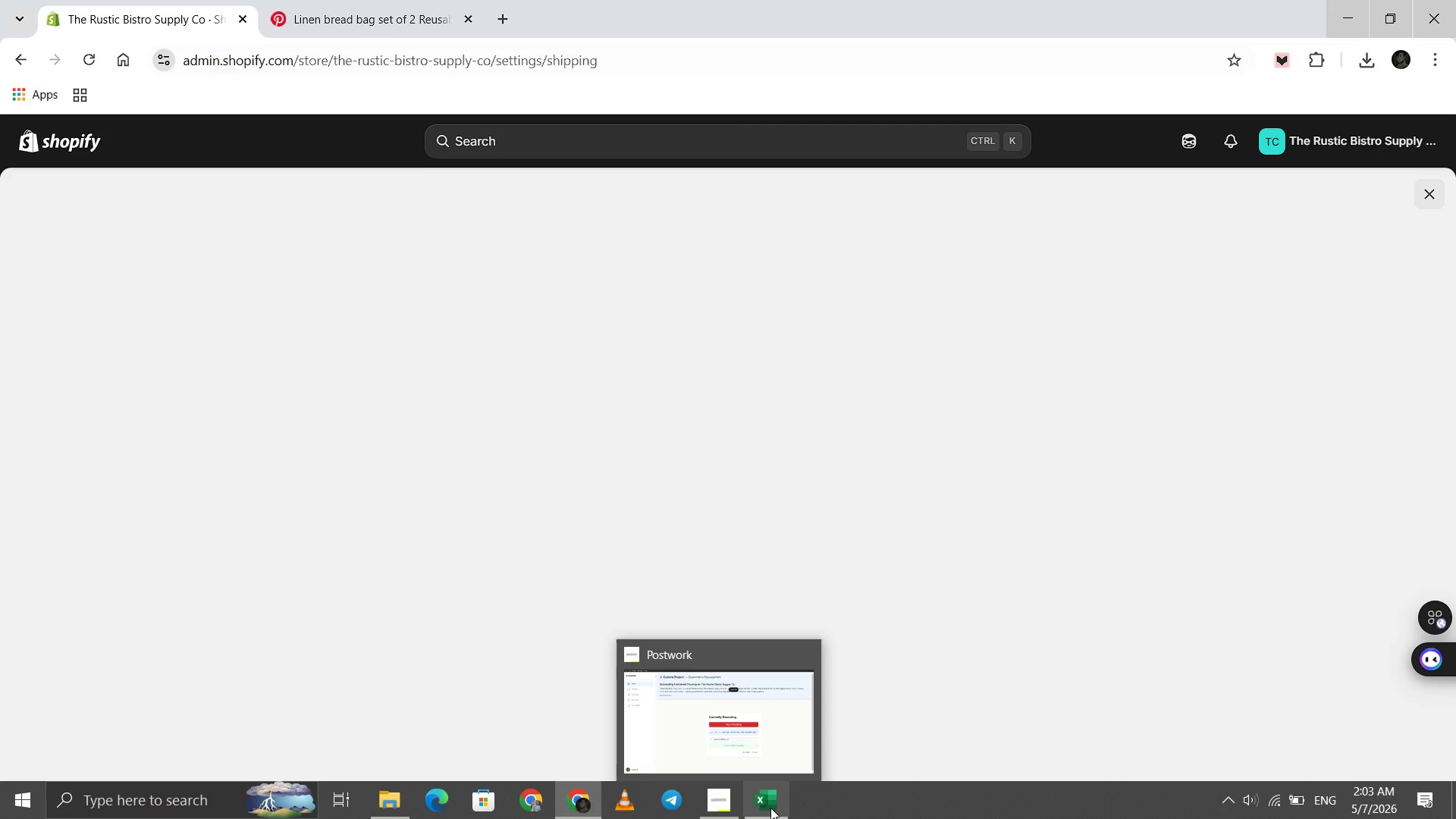 
left_click([763, 808])
 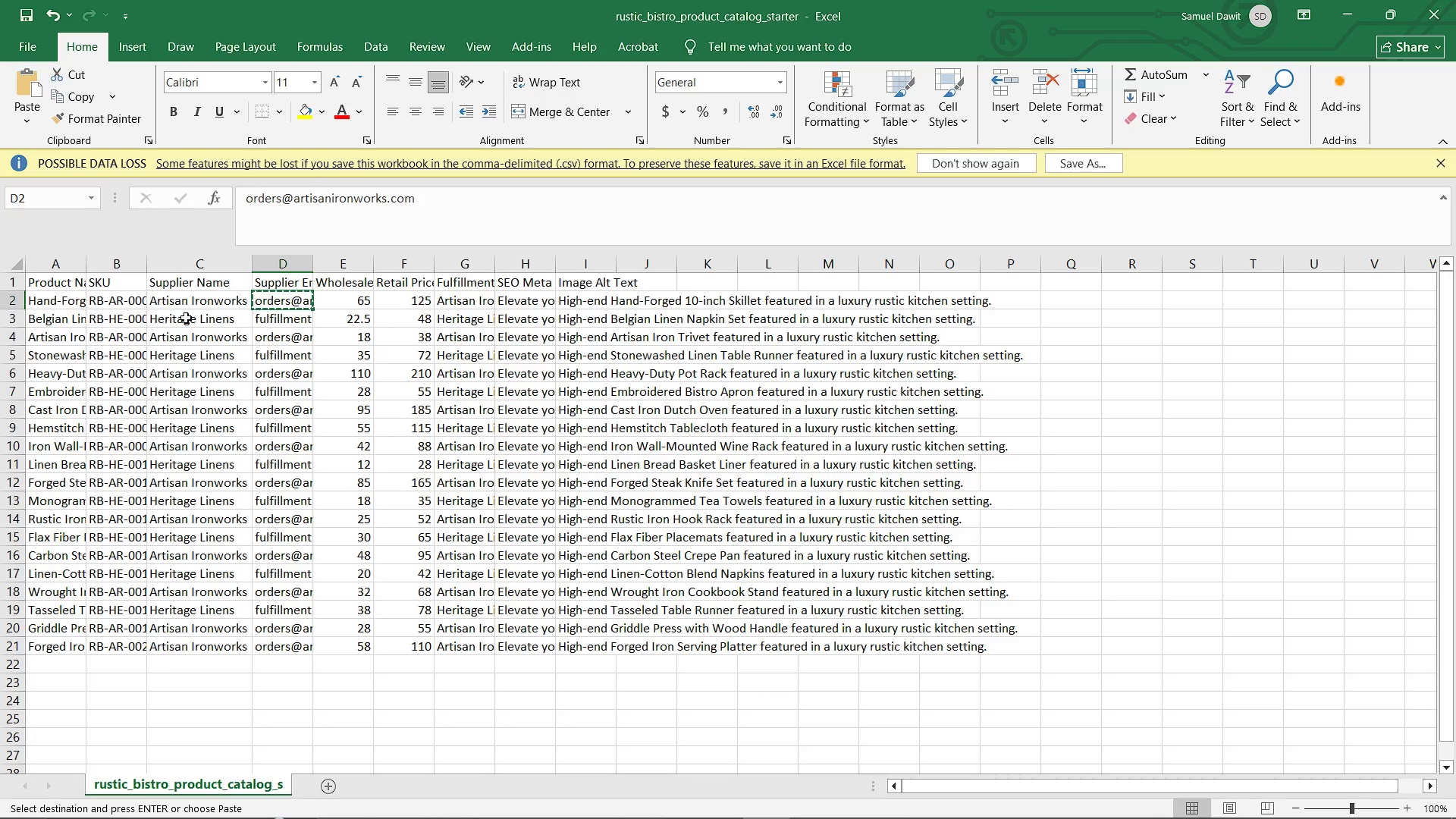 
left_click([186, 318])
 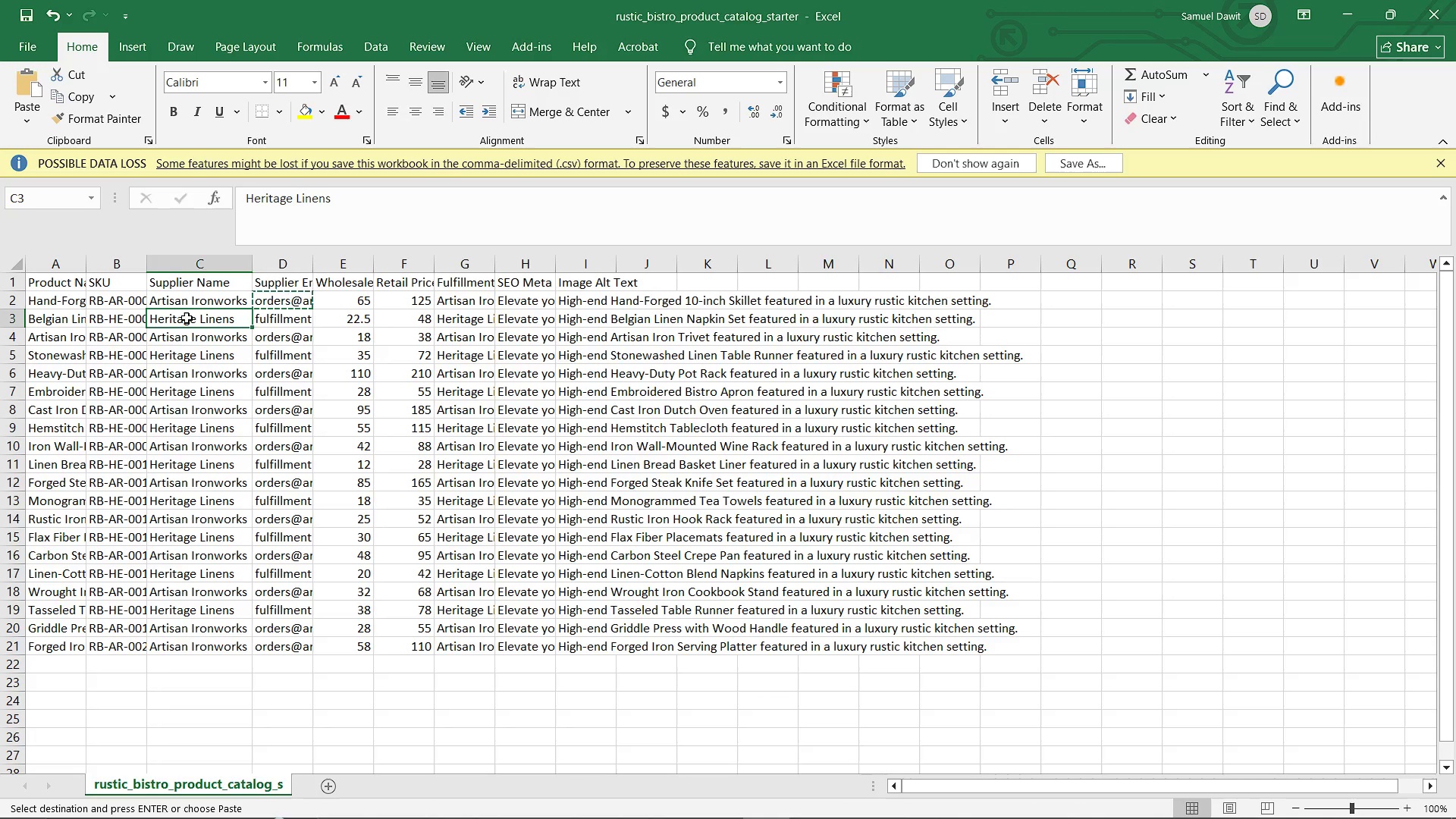 
key(Control+C)
 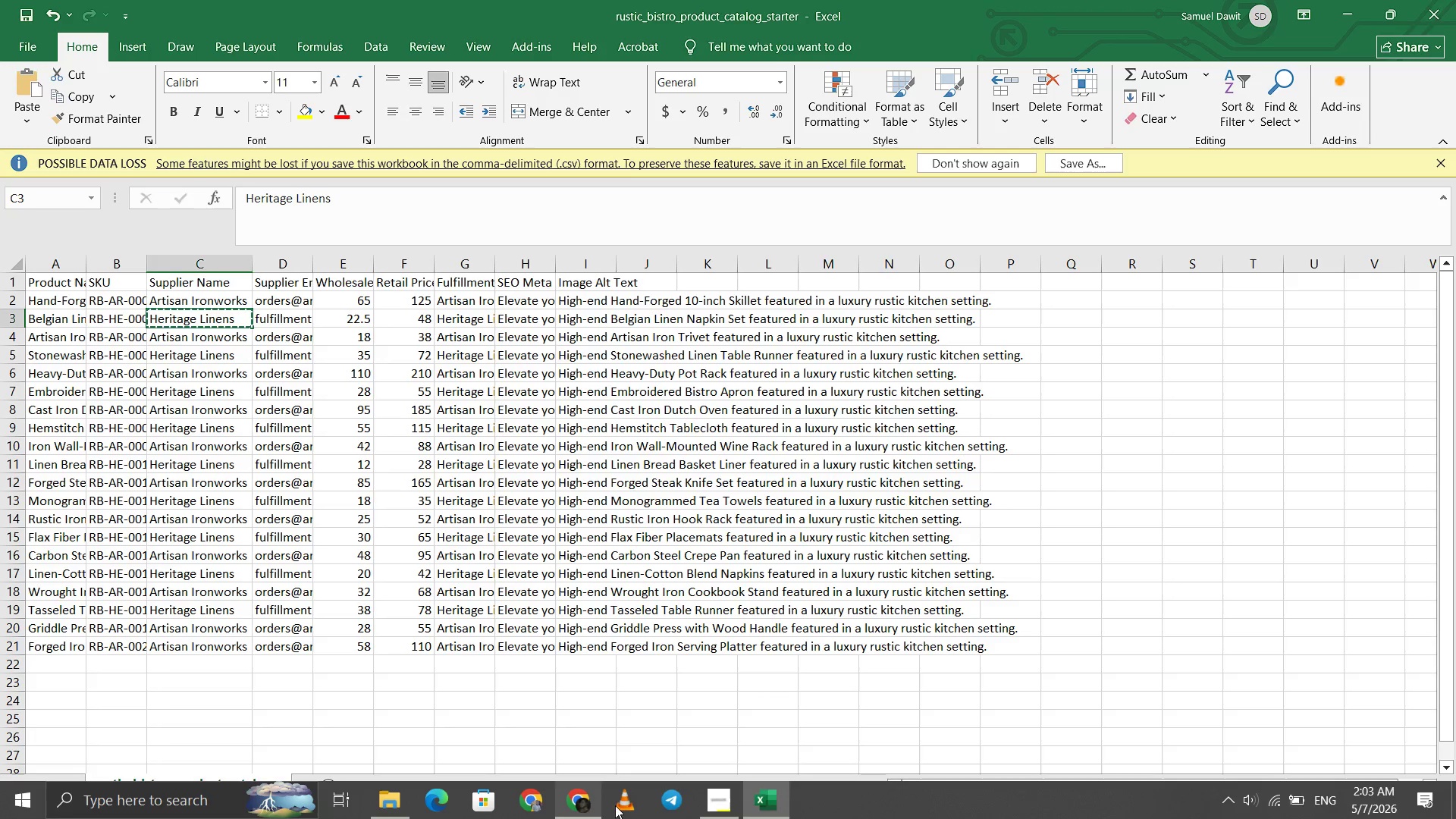 
left_click([597, 805])
 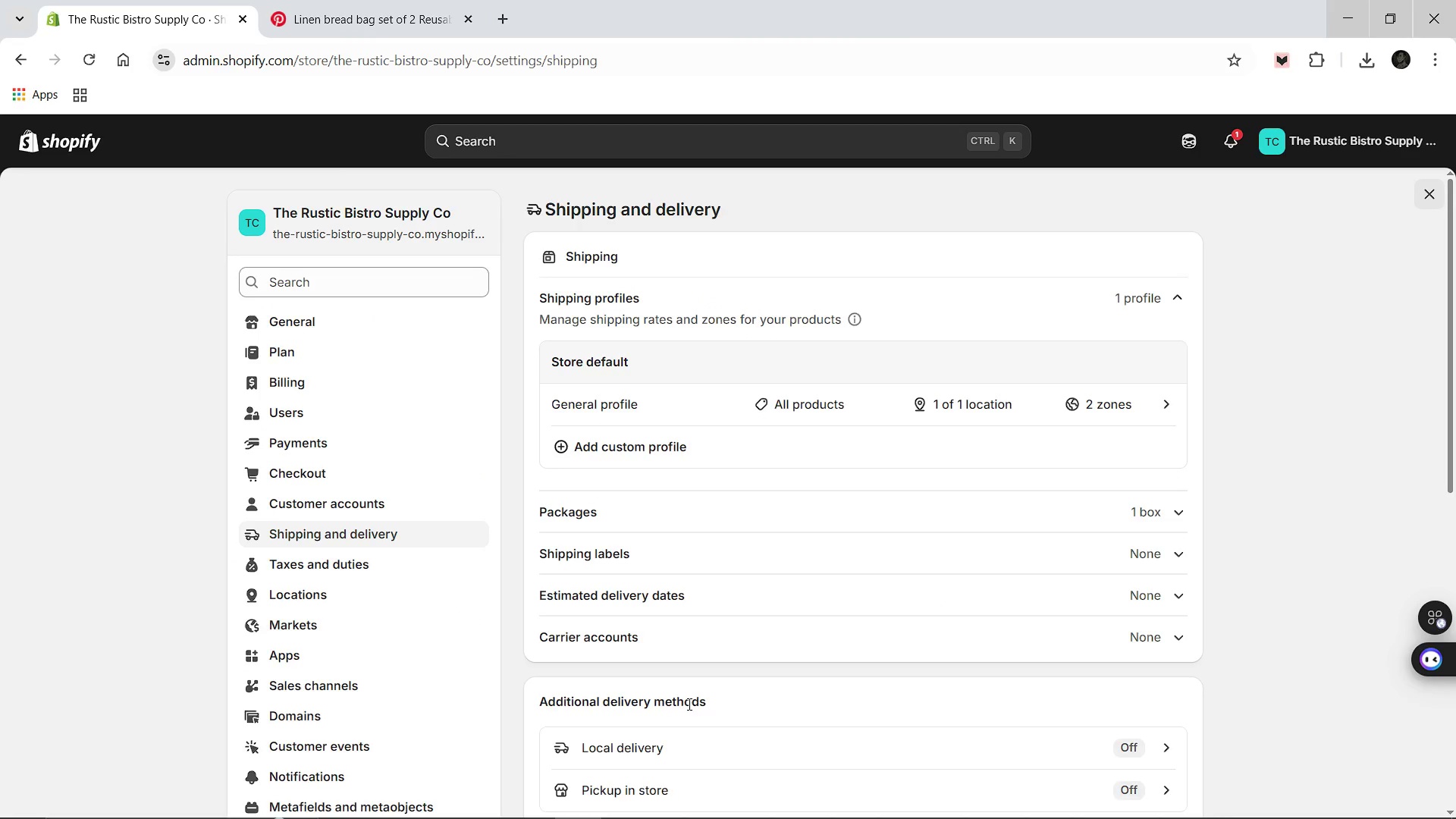 
scroll: coordinate [688, 704], scroll_direction: down, amount: 12.0
 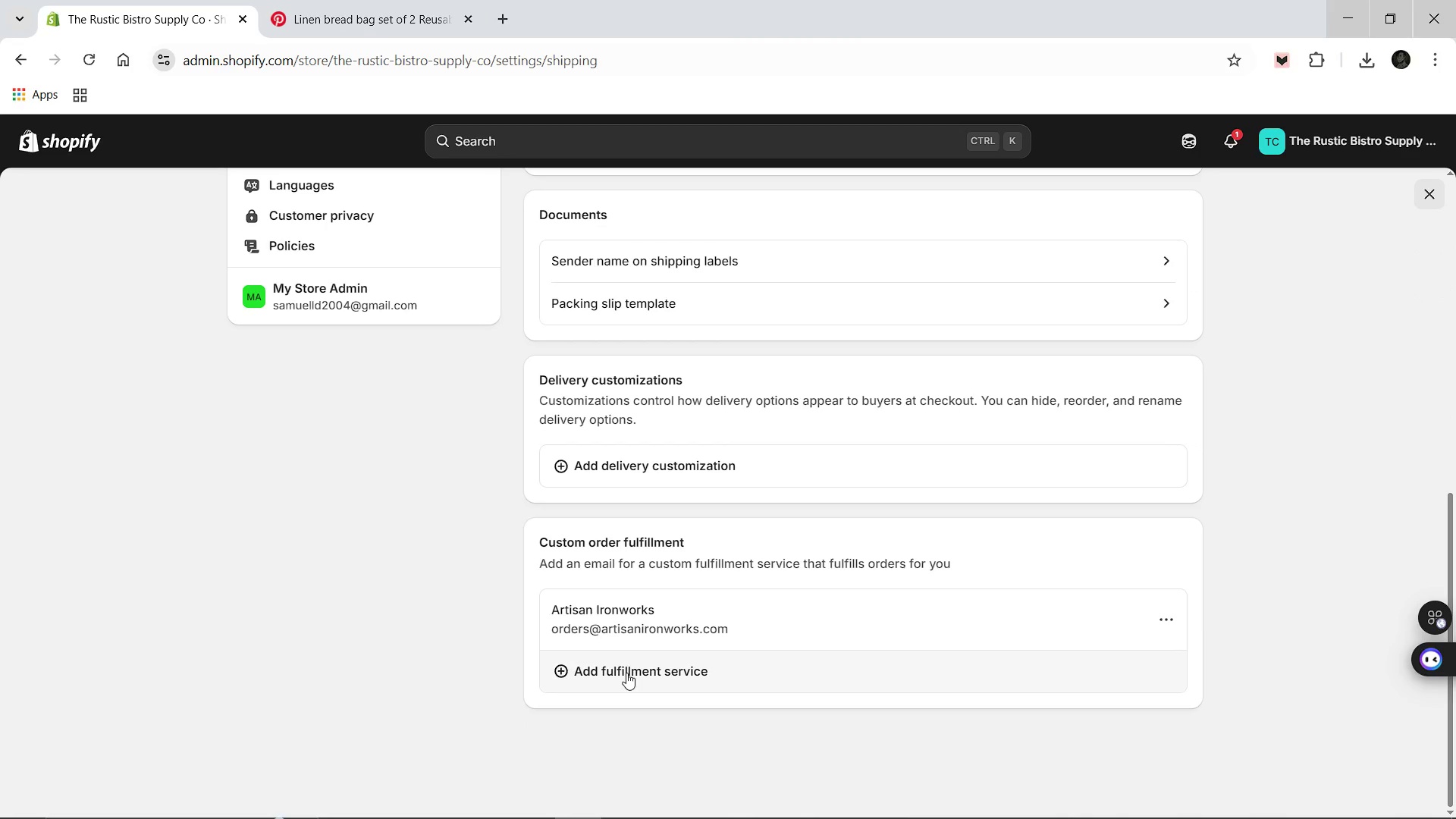 
left_click([626, 673])
 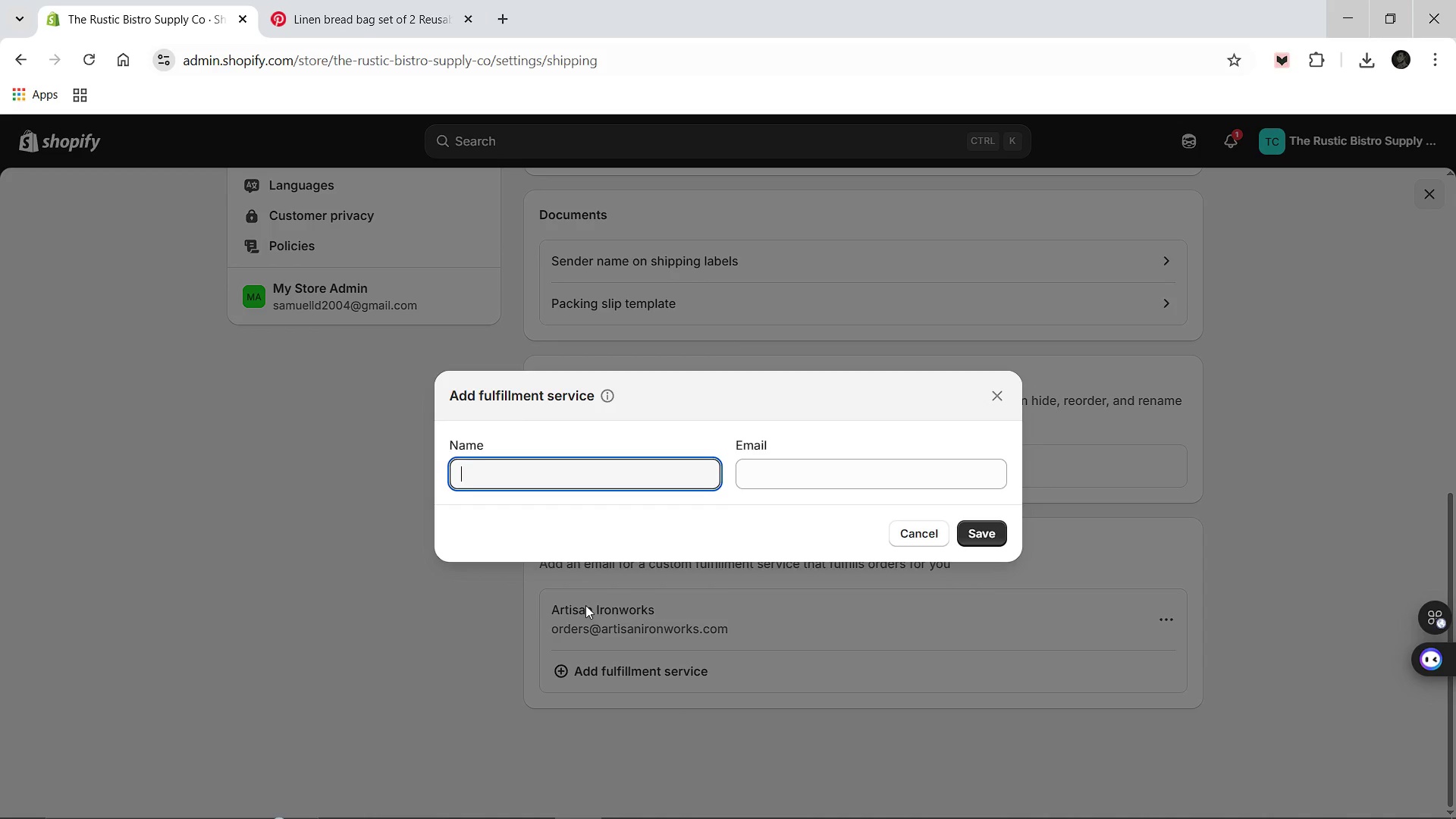 
key(Control+V)
 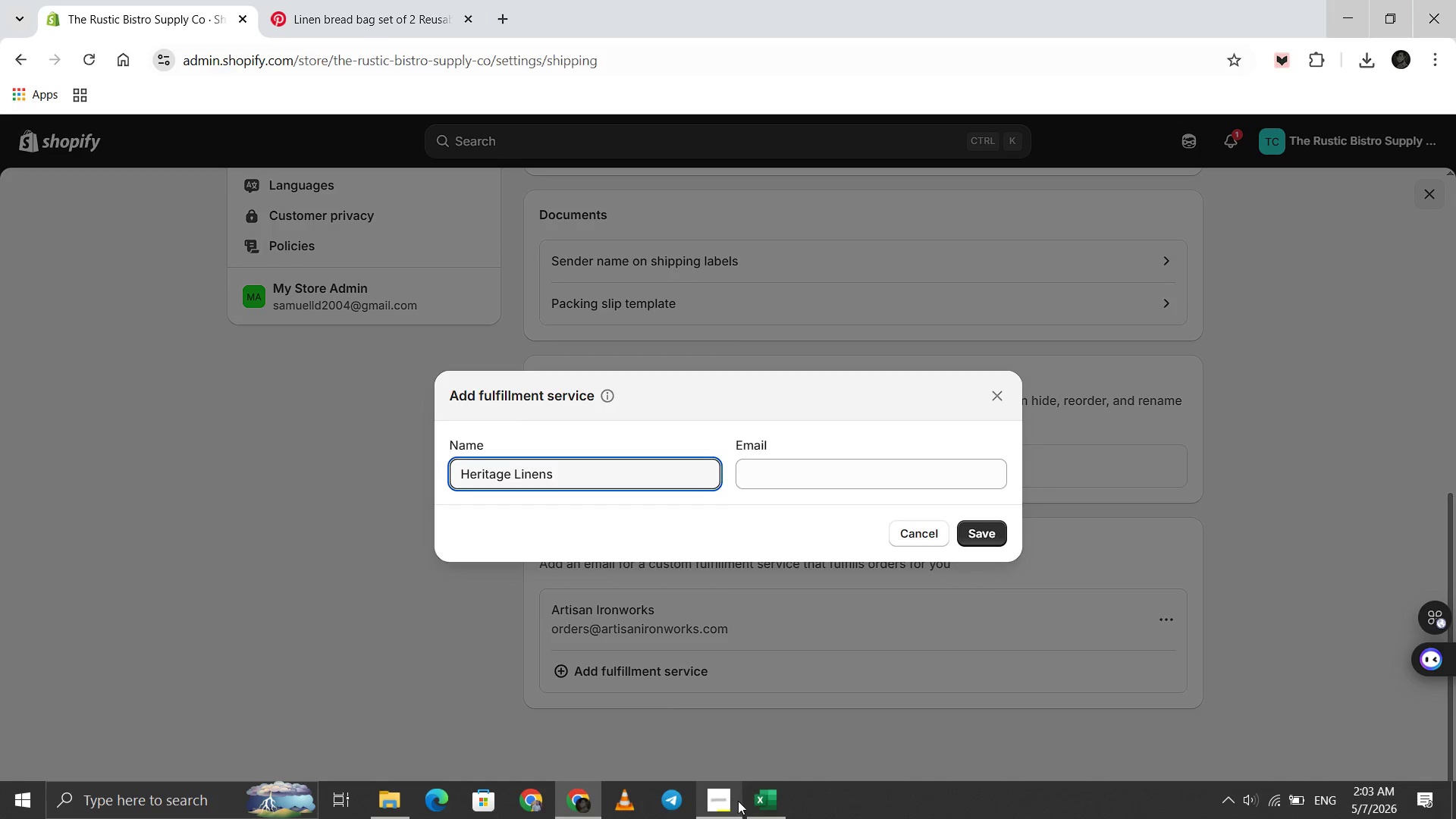 
left_click([749, 802])
 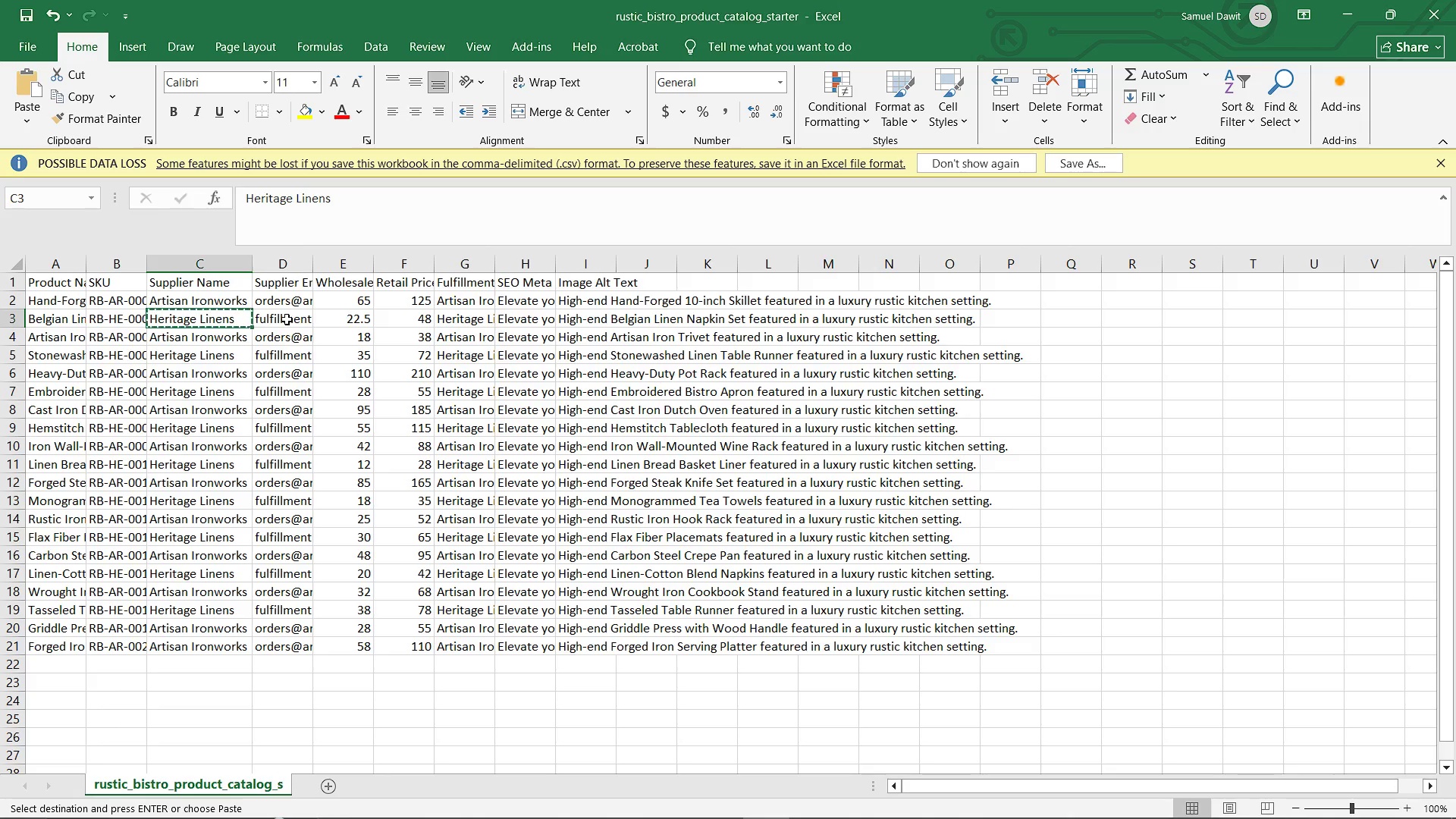 
left_click([287, 318])
 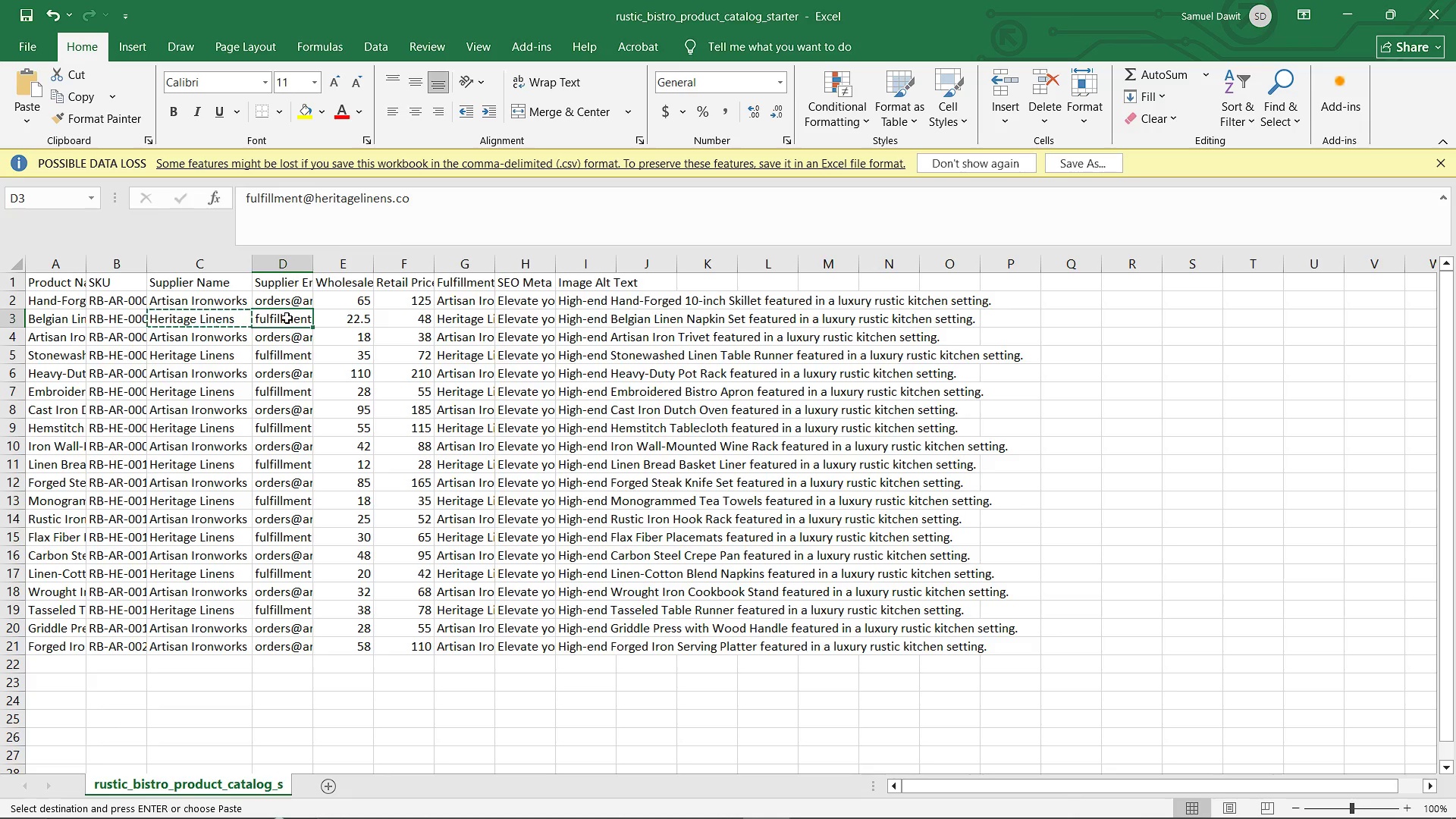 
key(Control+C)
 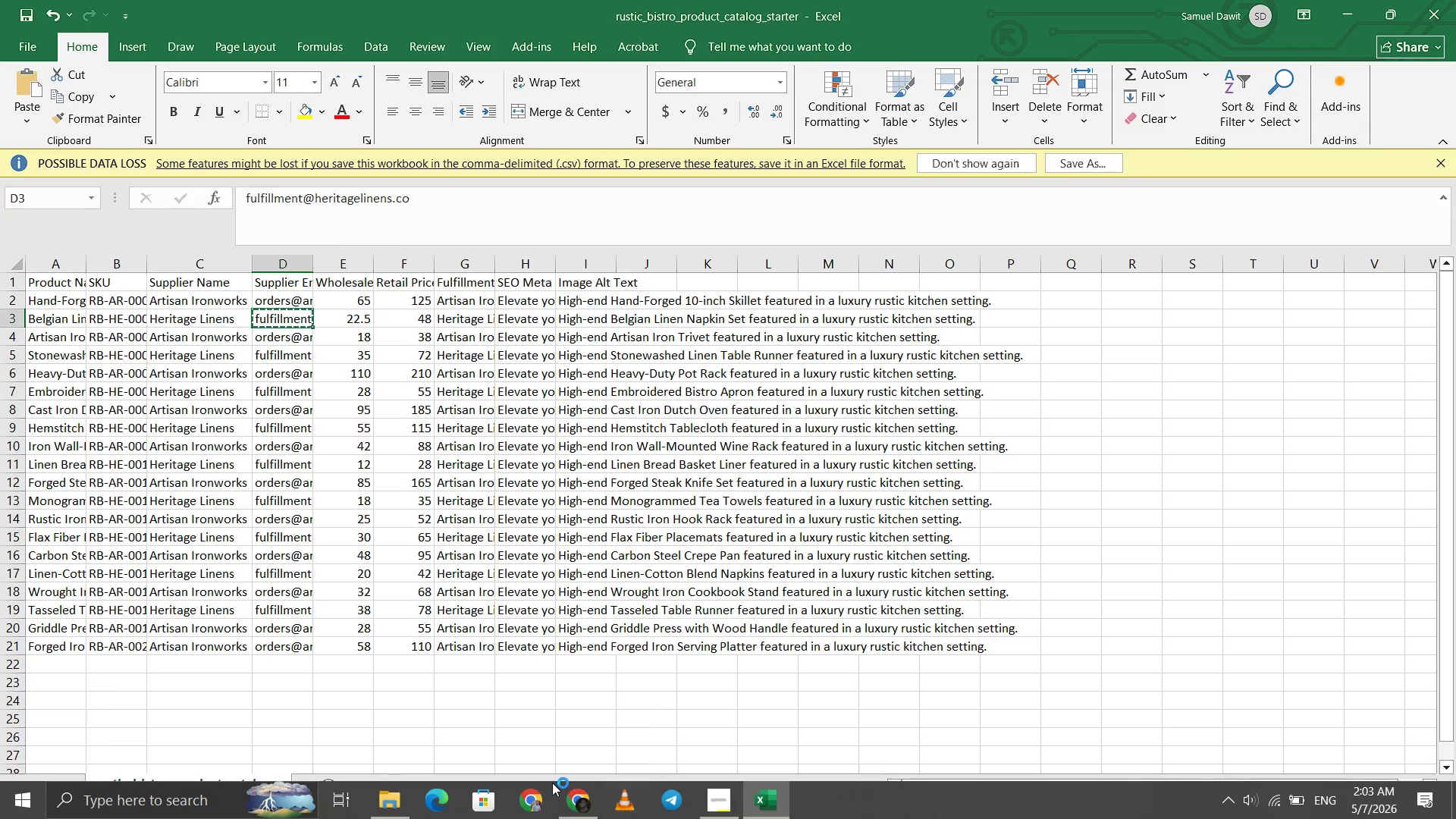 
left_click([563, 795])
 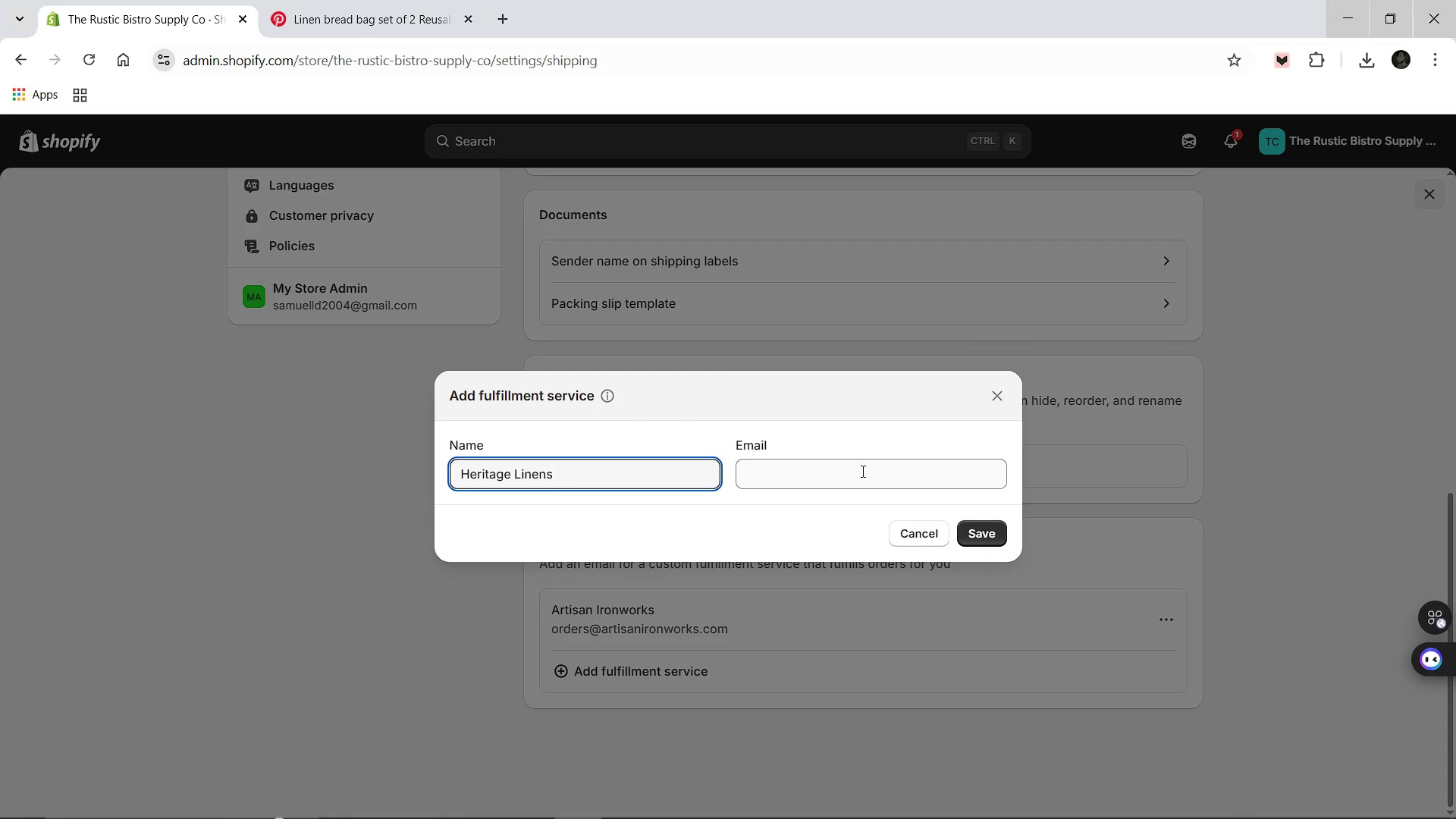 
left_click([800, 471])
 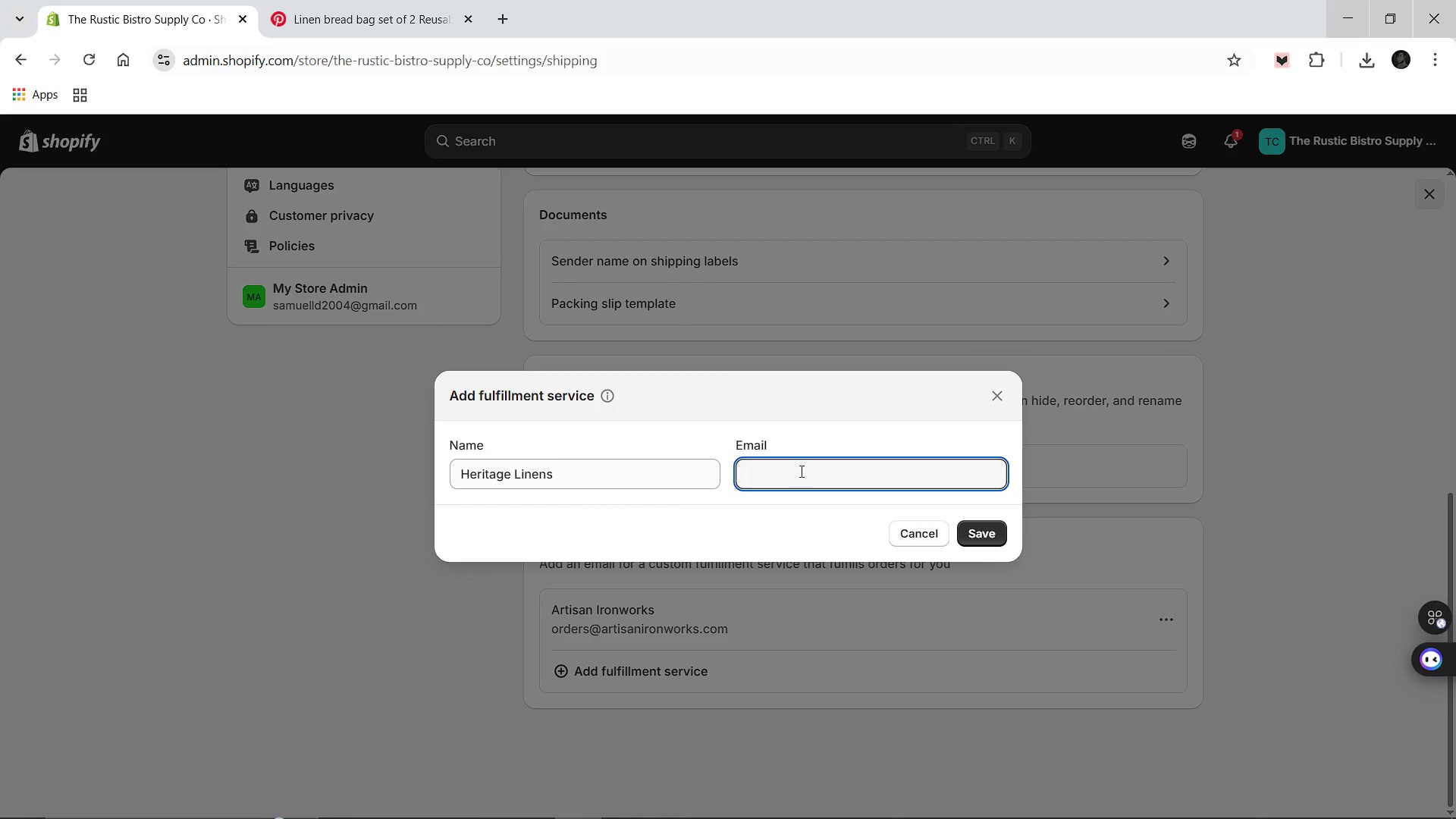 
key(Control+V)
 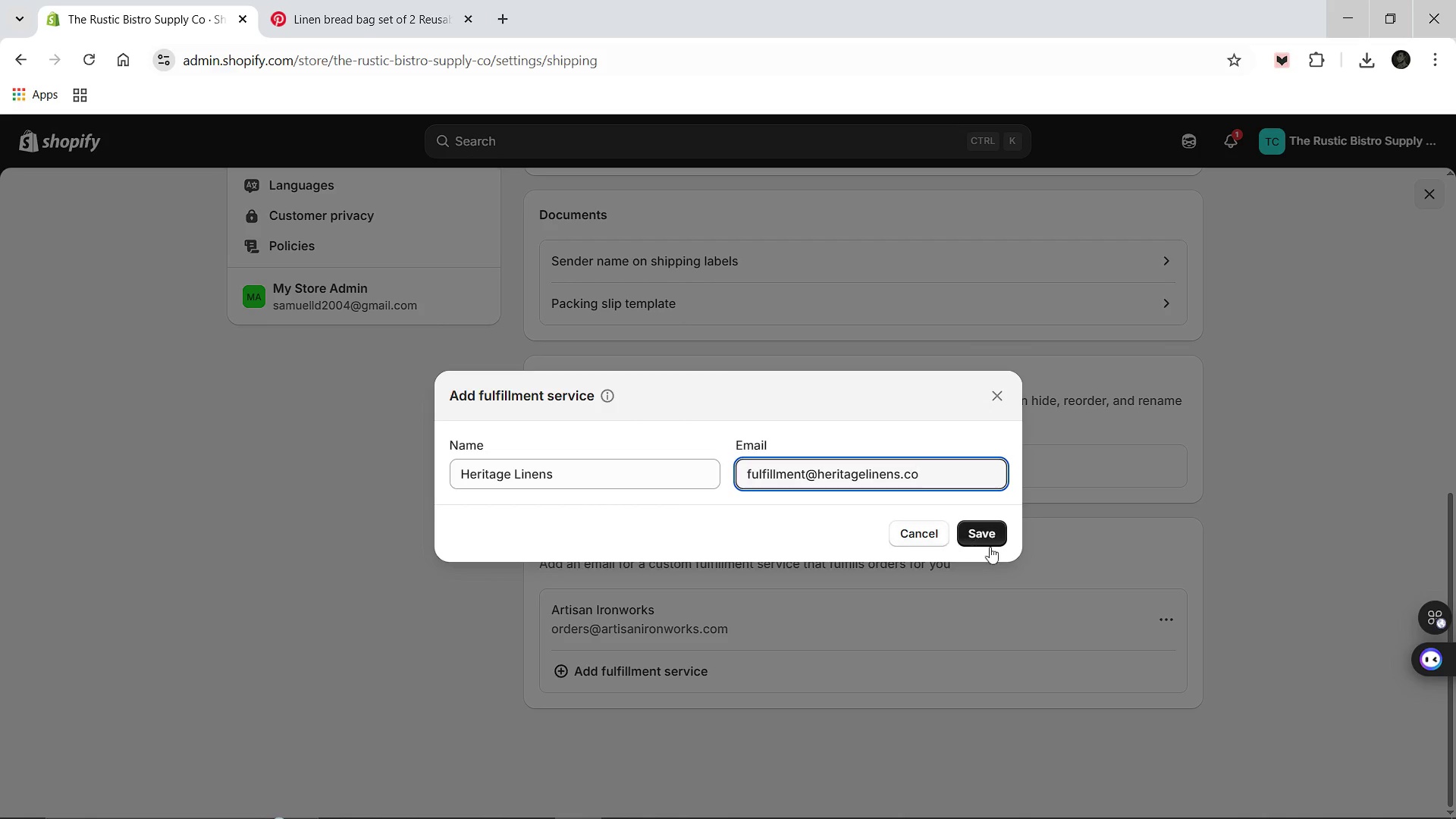 
left_click([983, 532])
 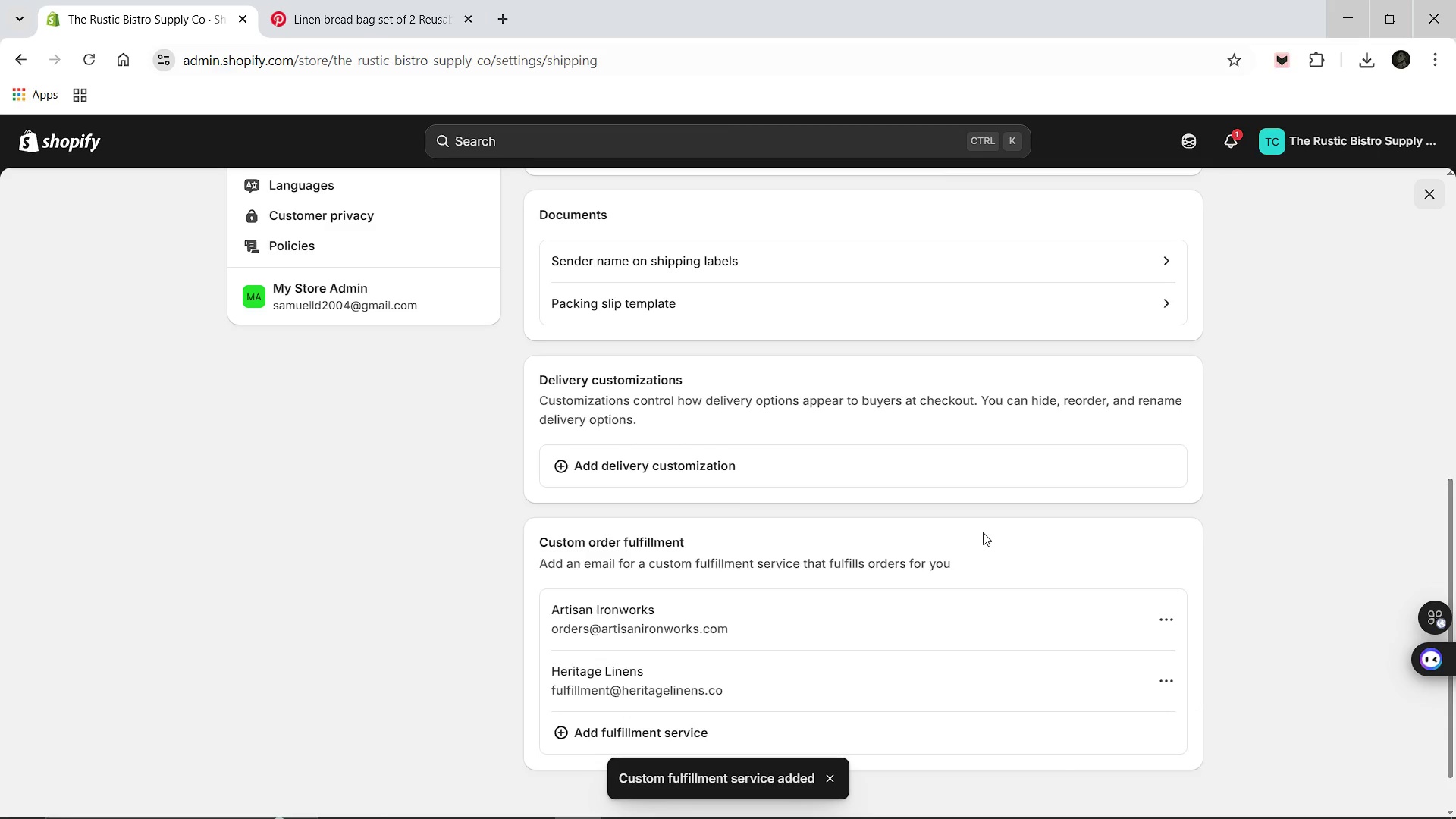 
wait(6.41)
 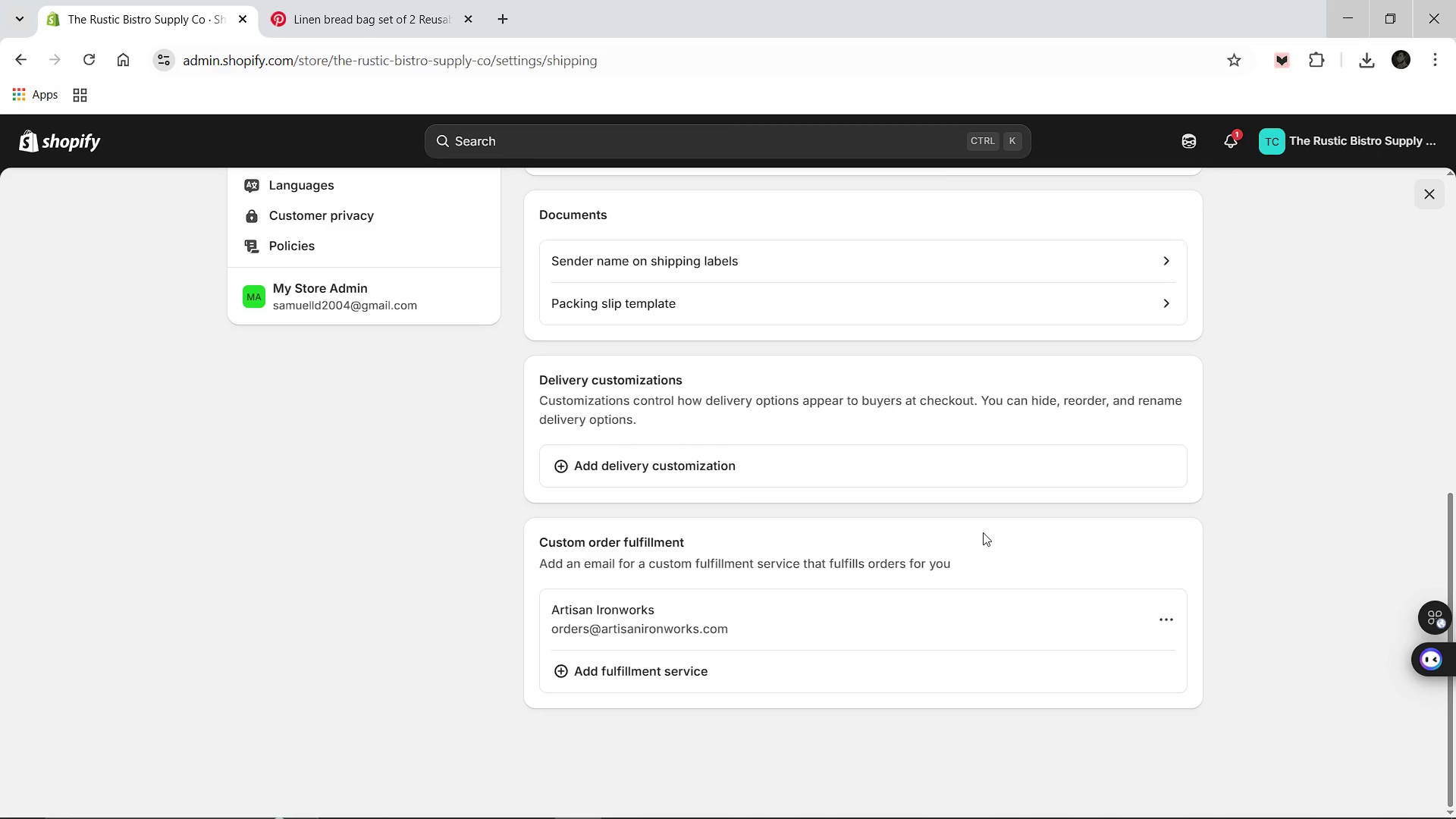 
scroll: coordinate [660, 579], scroll_direction: up, amount: 12.0
 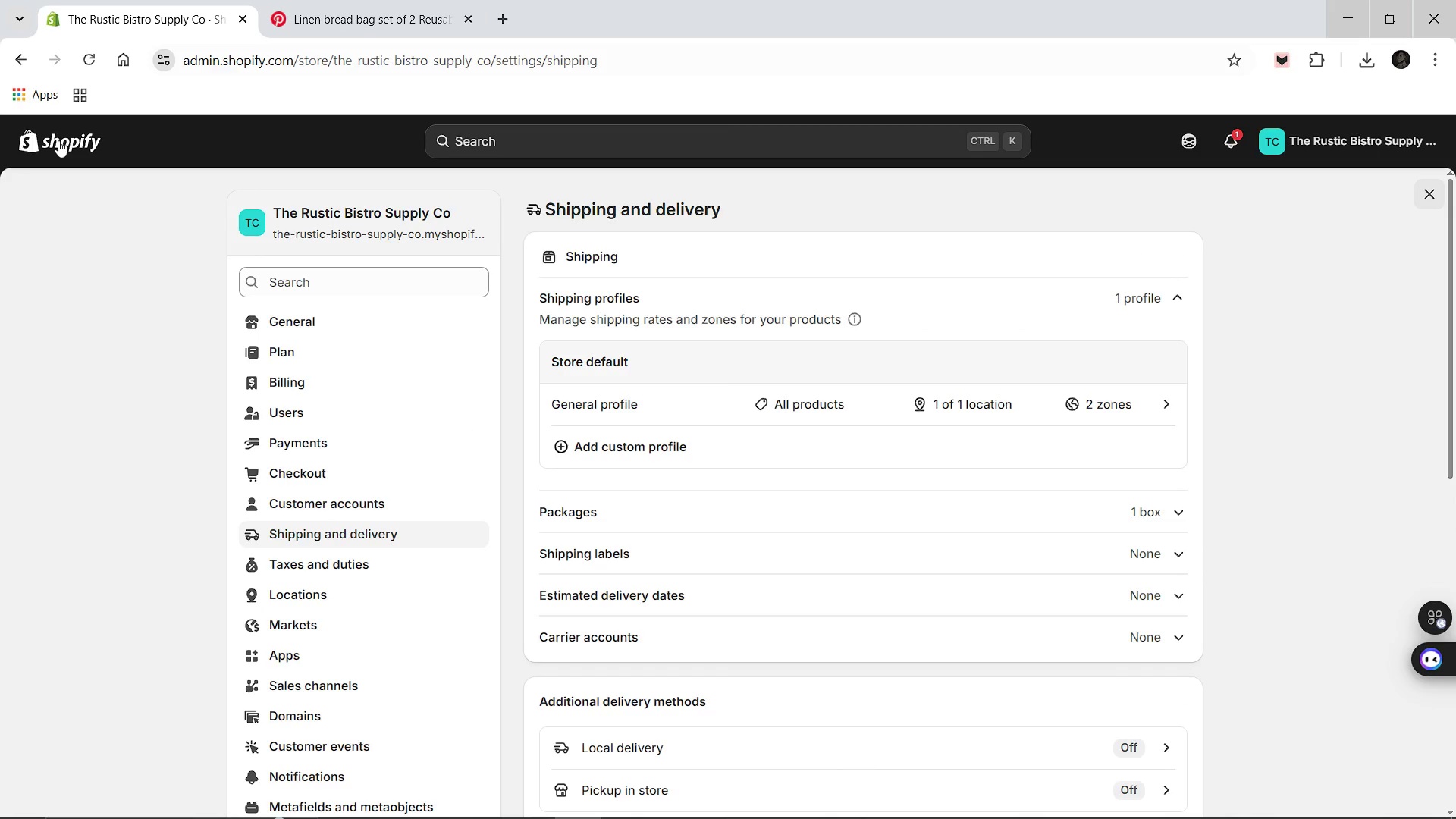 
scroll: coordinate [563, 492], scroll_direction: down, amount: 8.0
 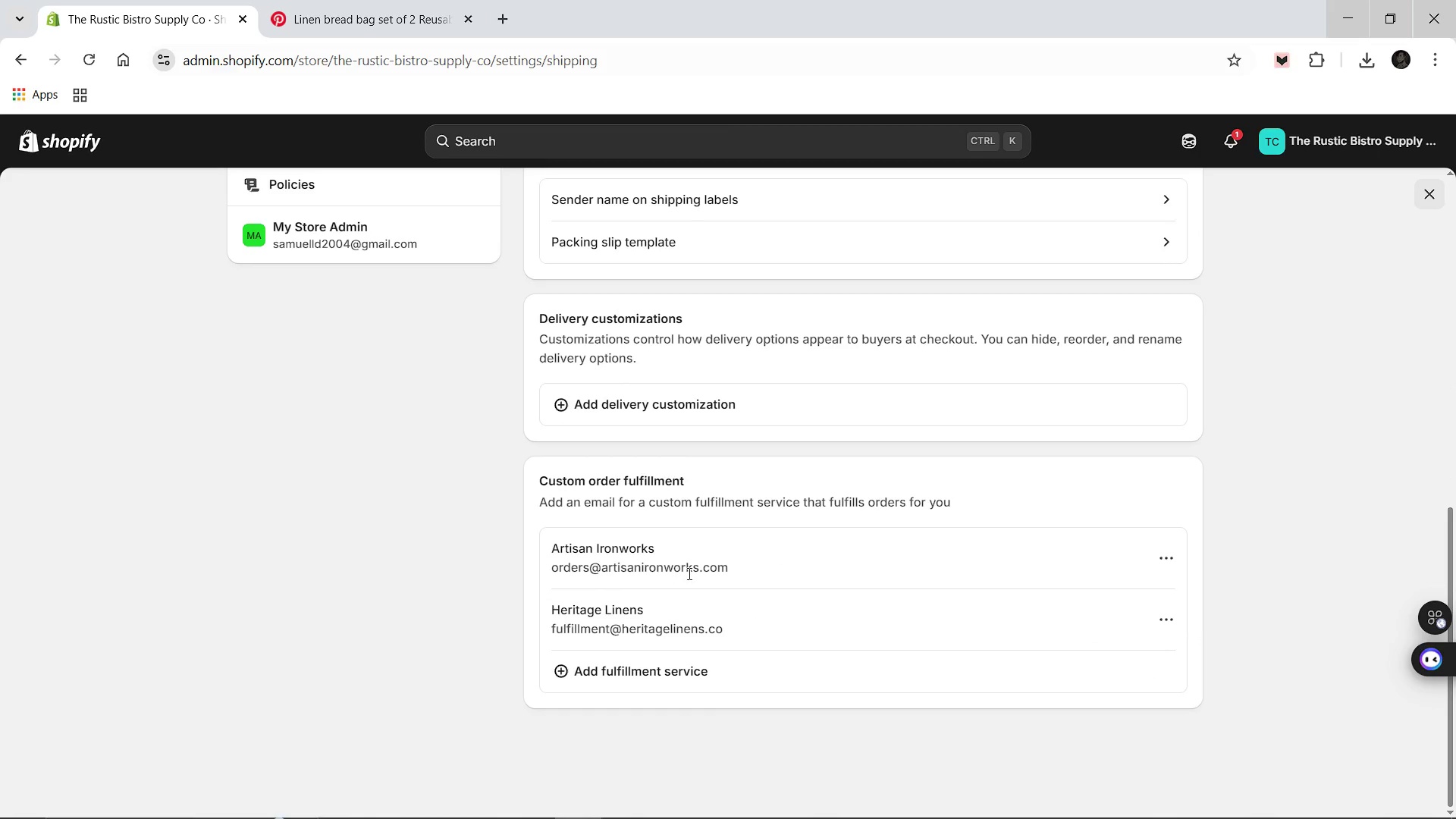 
scroll: coordinate [702, 573], scroll_direction: up, amount: 13.0
 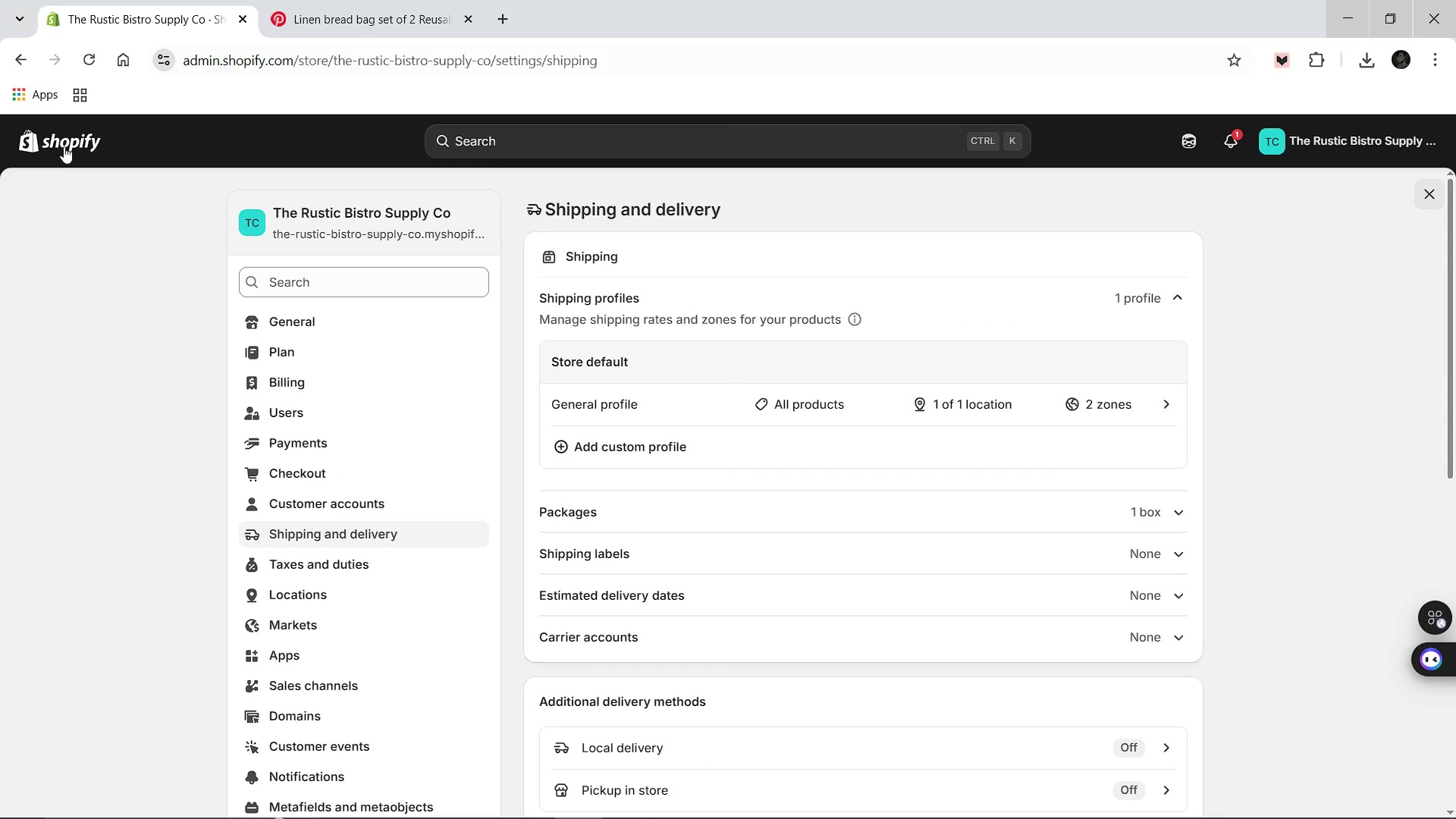 
left_click([64, 146])
 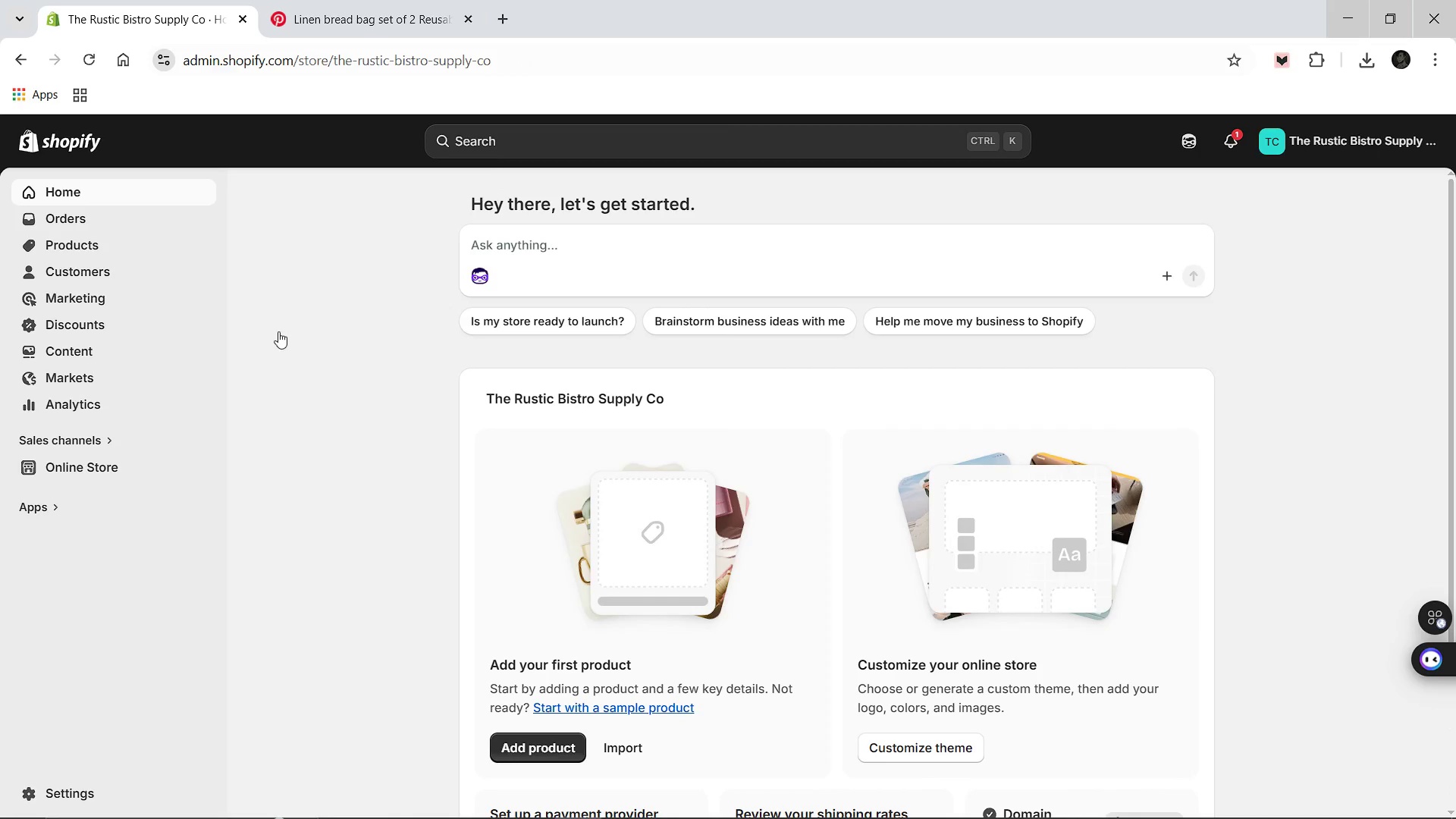 
left_click([91, 249])
 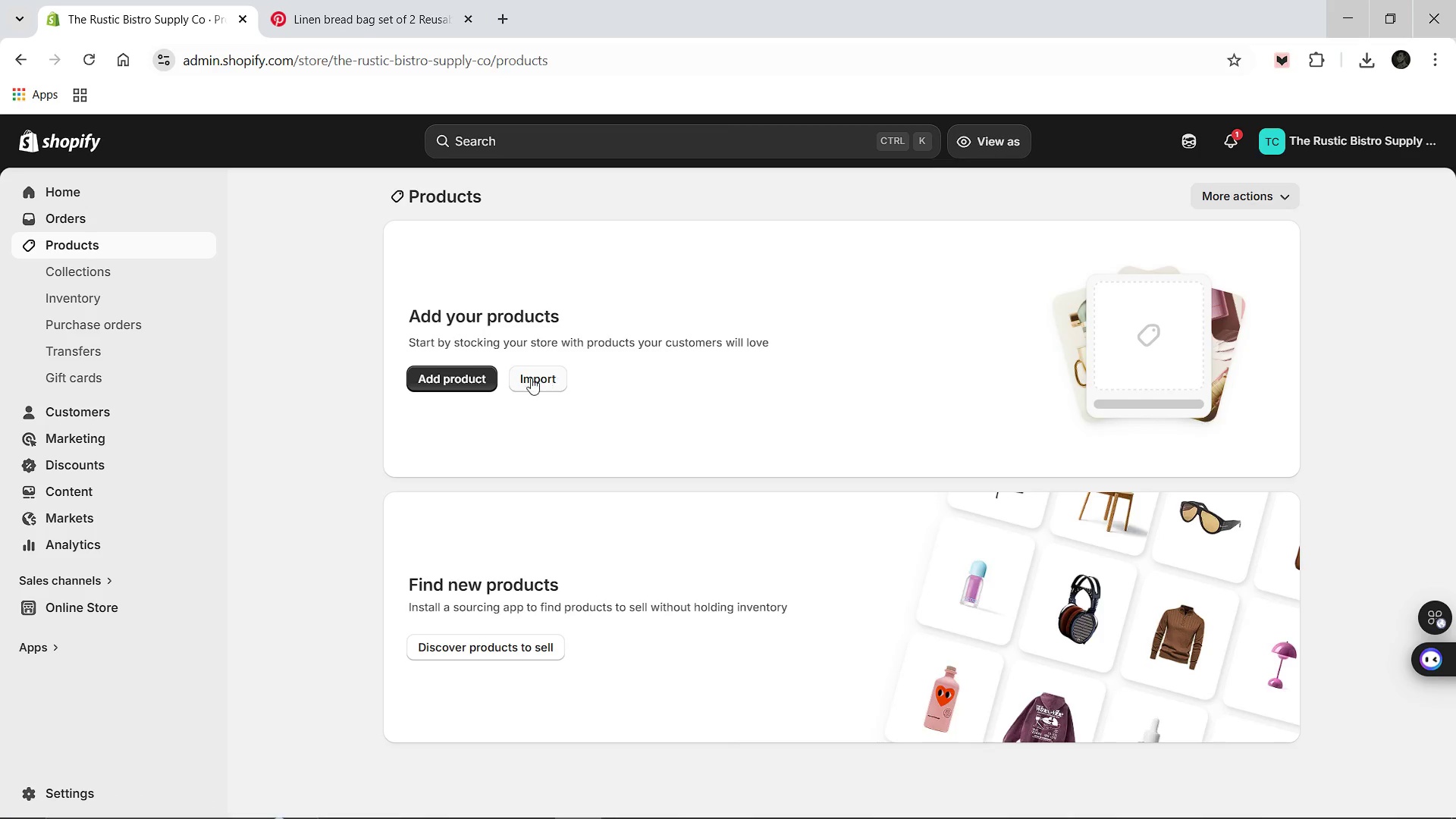 
wait(10.22)
 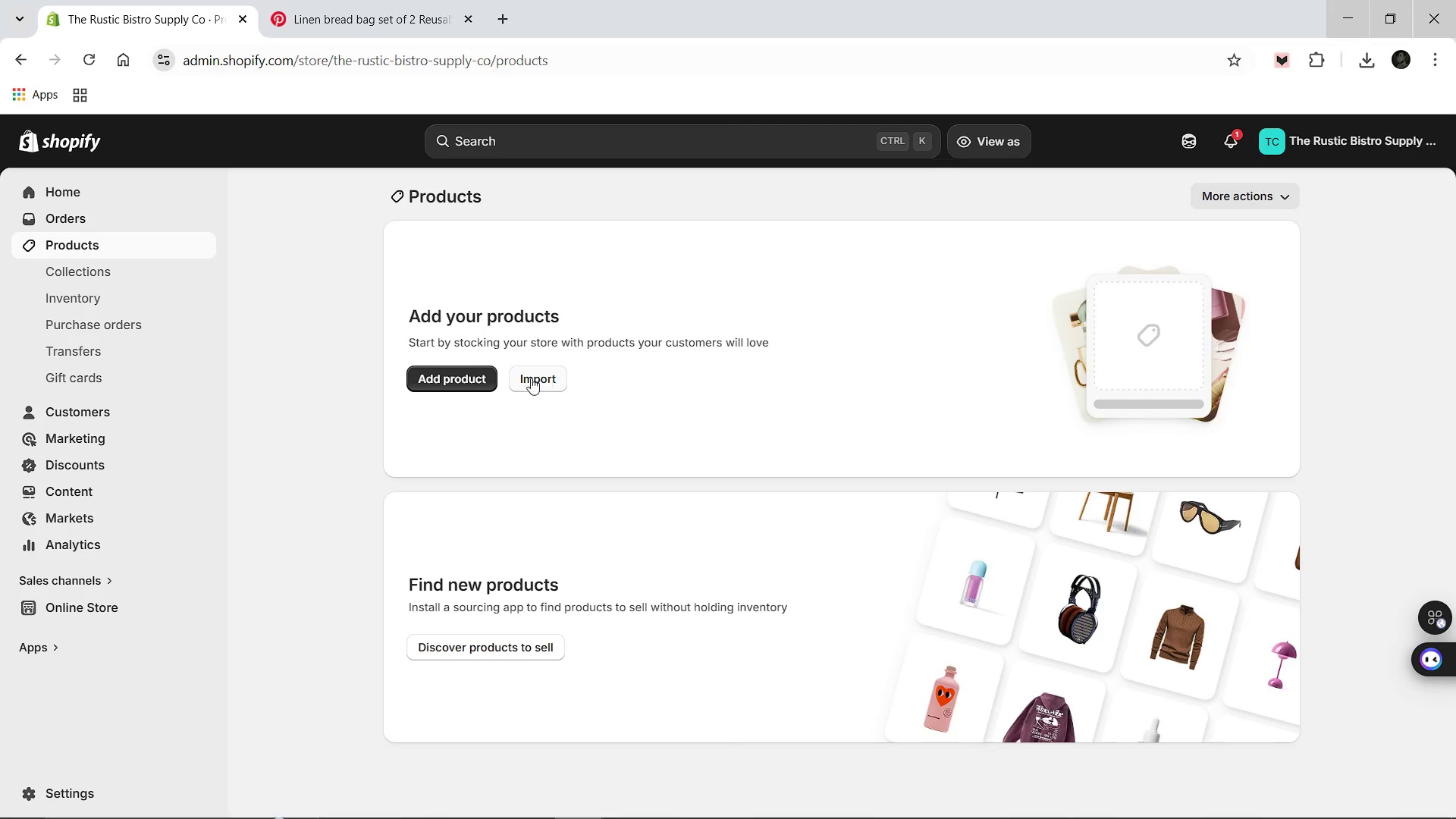 
left_click([526, 382])
 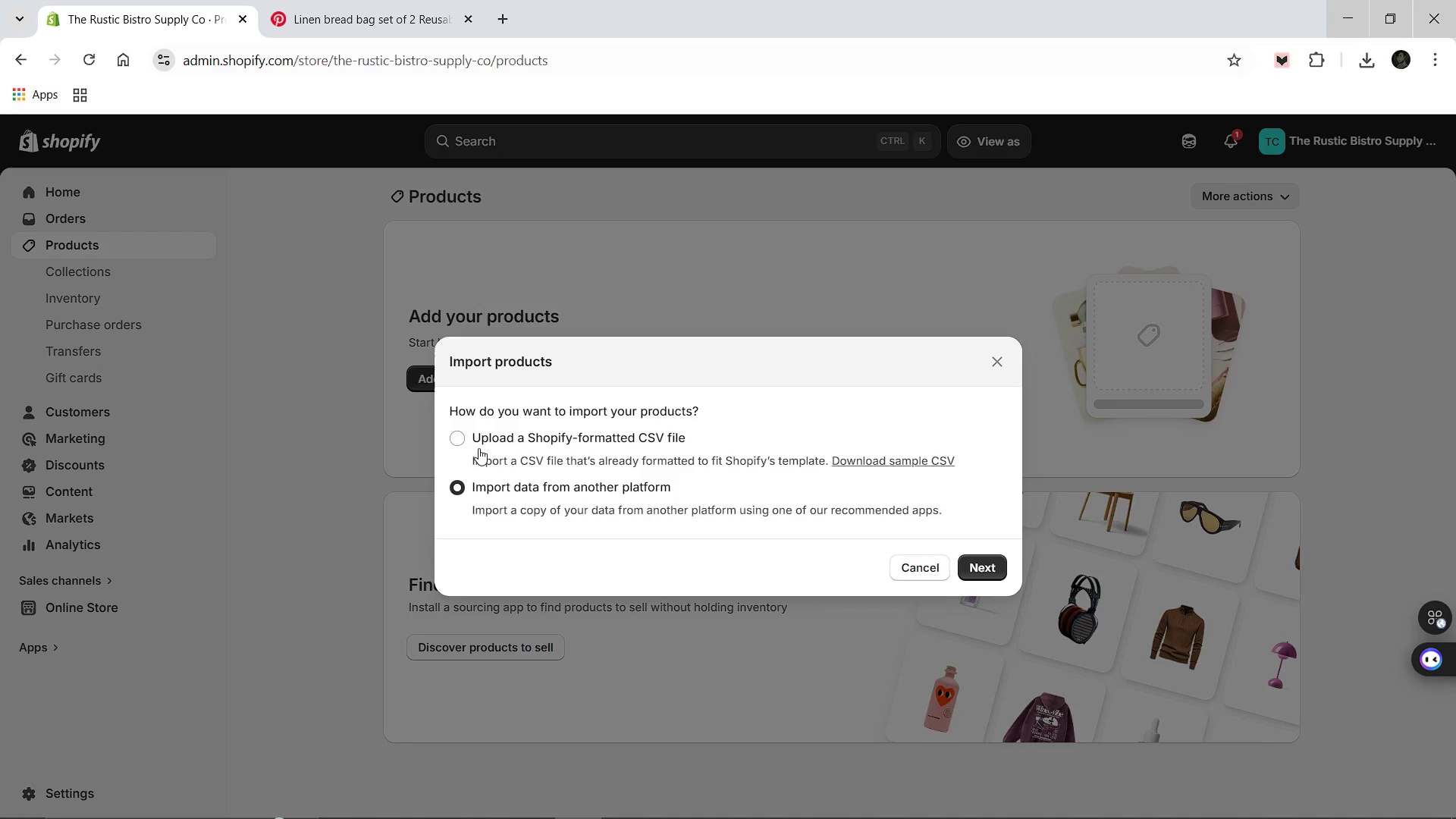 
left_click([473, 442])
 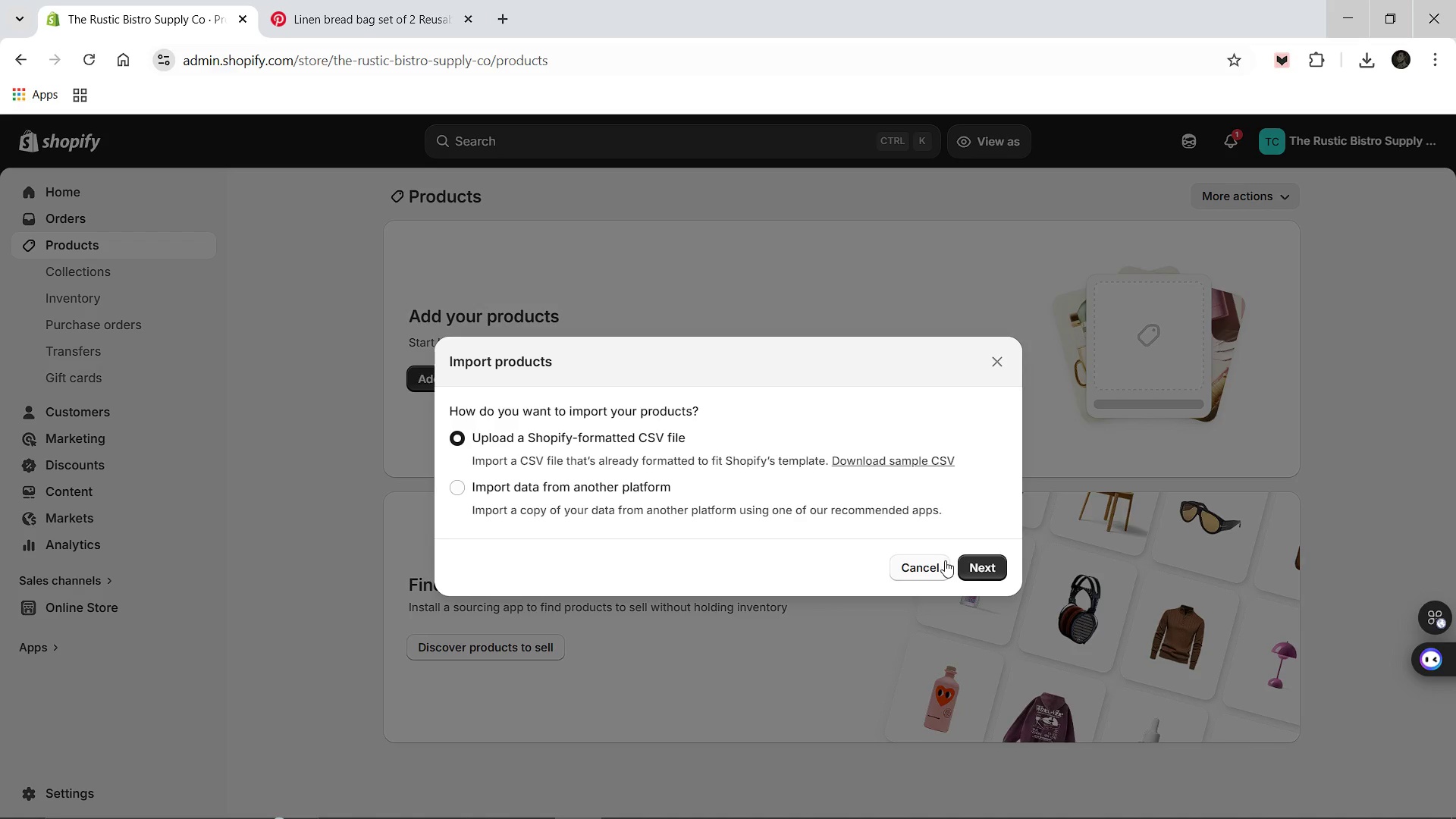 
left_click([988, 568])
 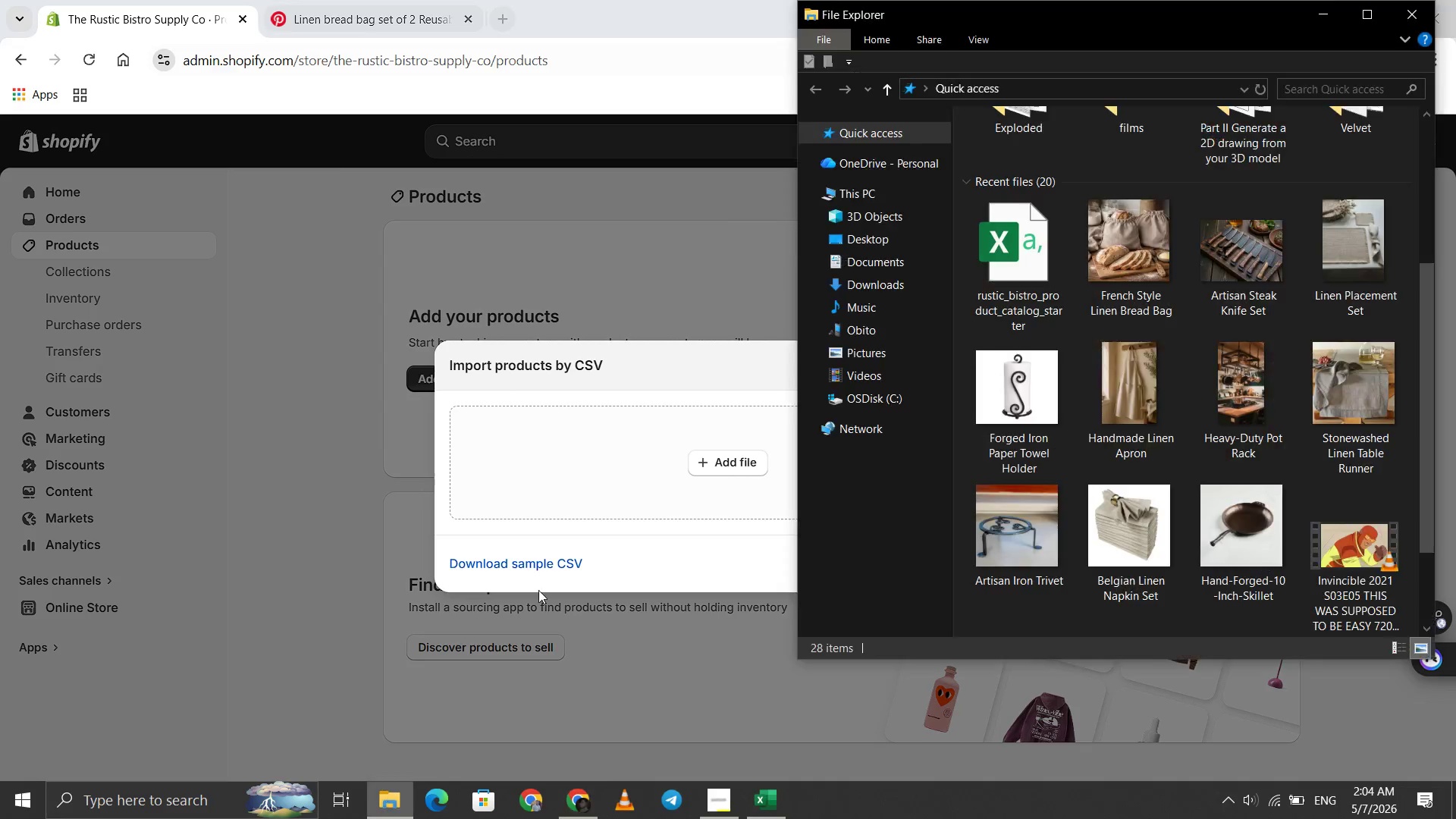 
left_click_drag(start_coordinate=[1037, 269], to_coordinate=[617, 461])
 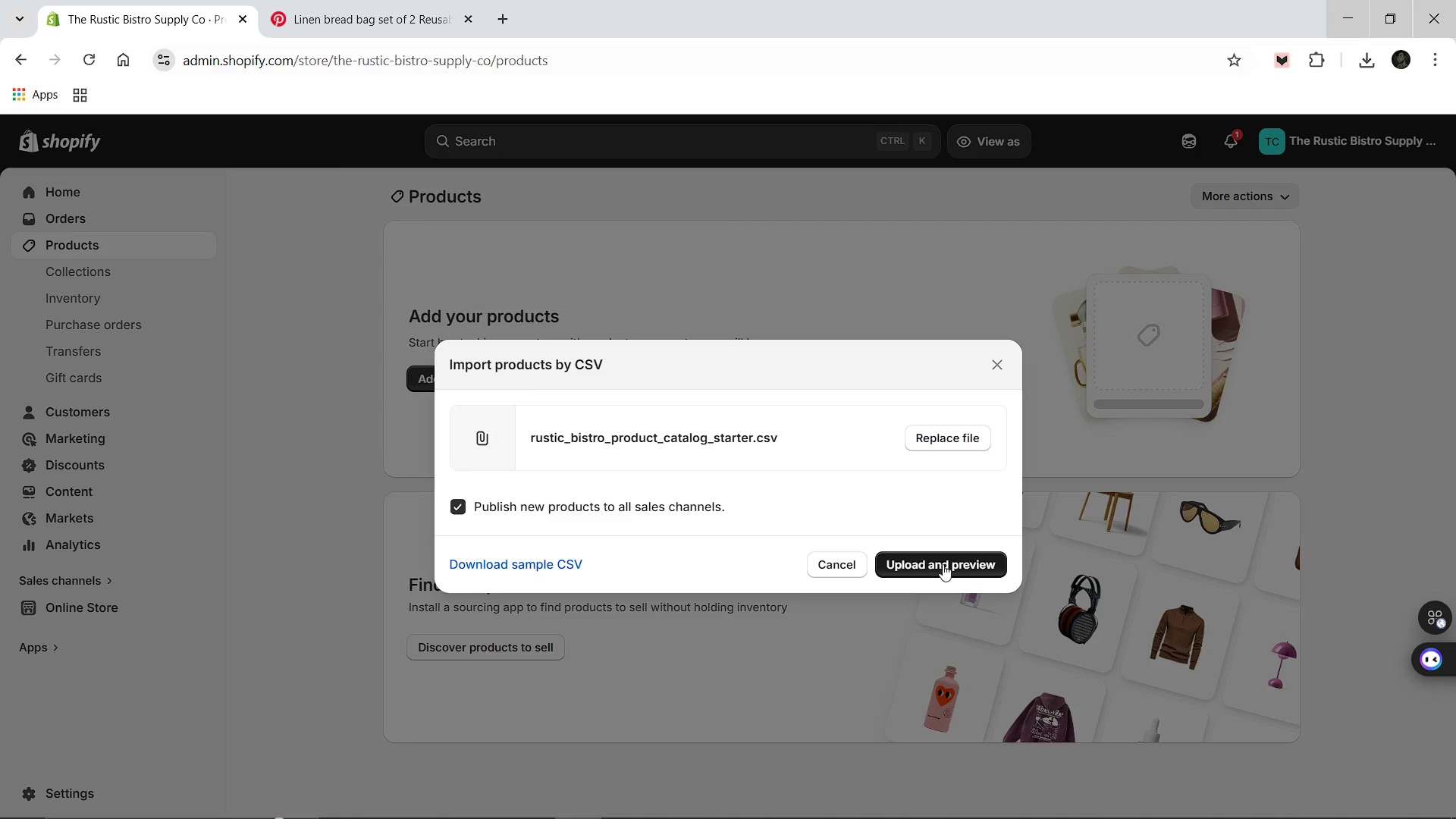 
left_click([943, 564])
 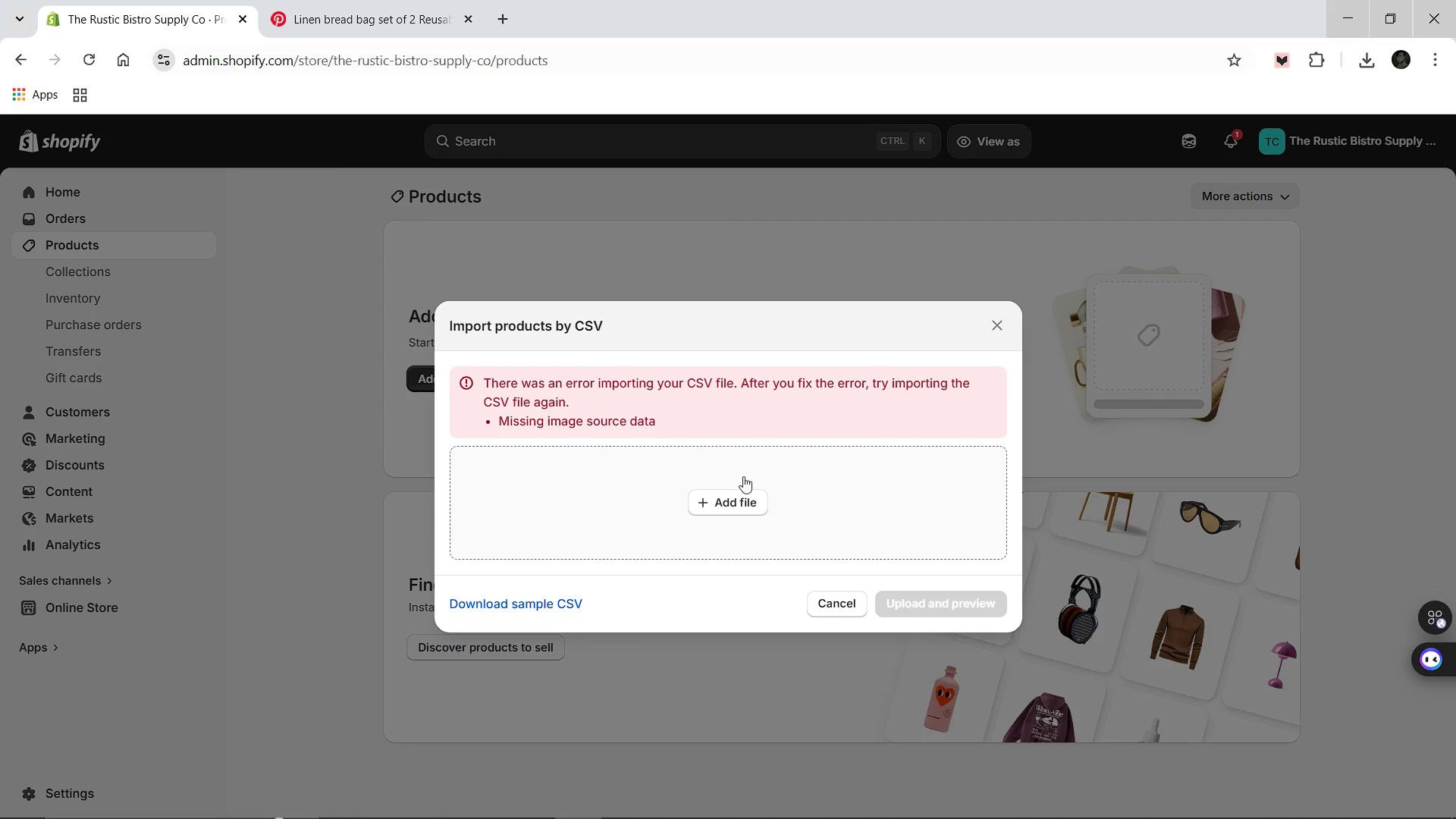 
wait(9.11)
 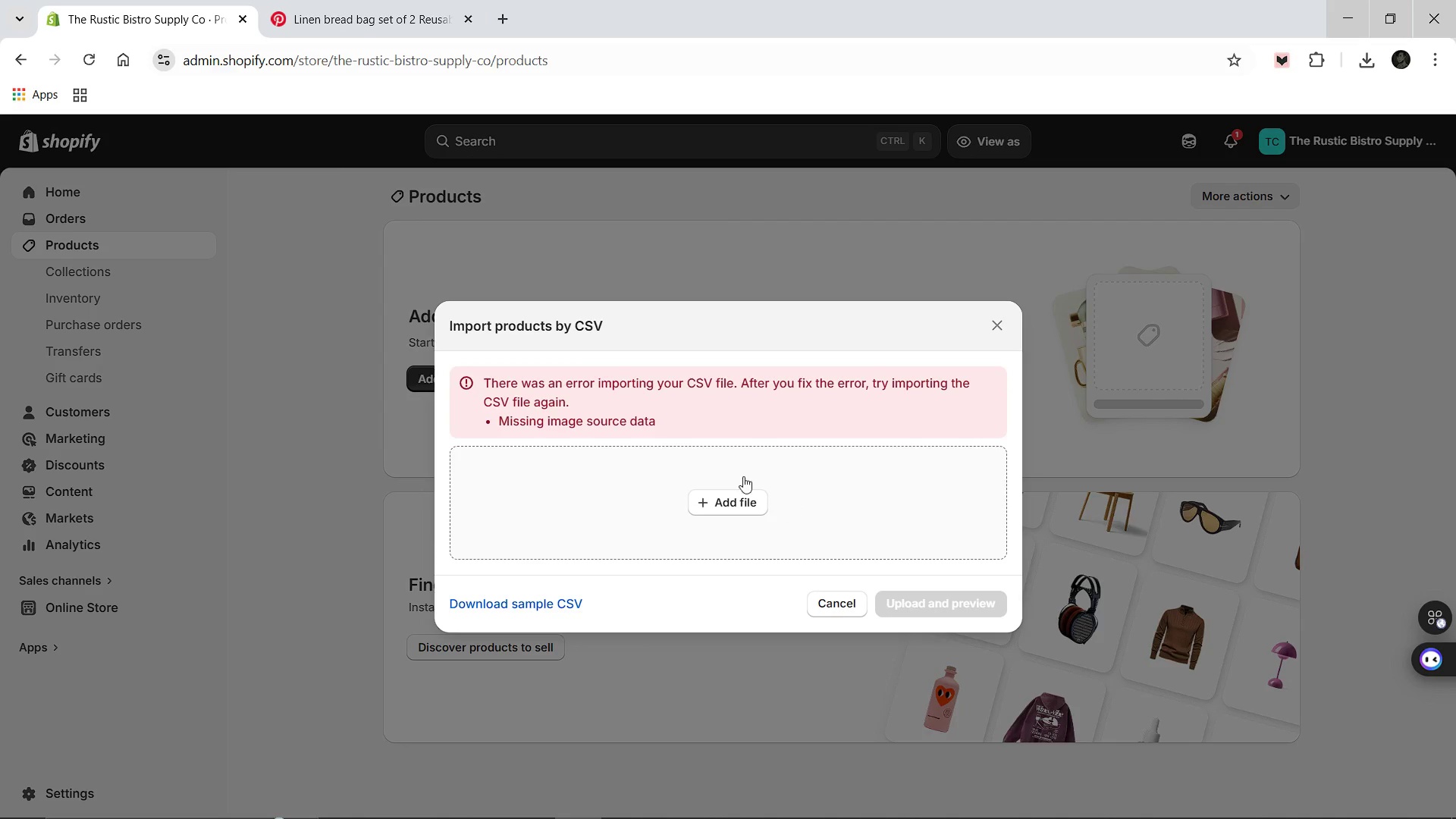 
left_click([768, 805])
 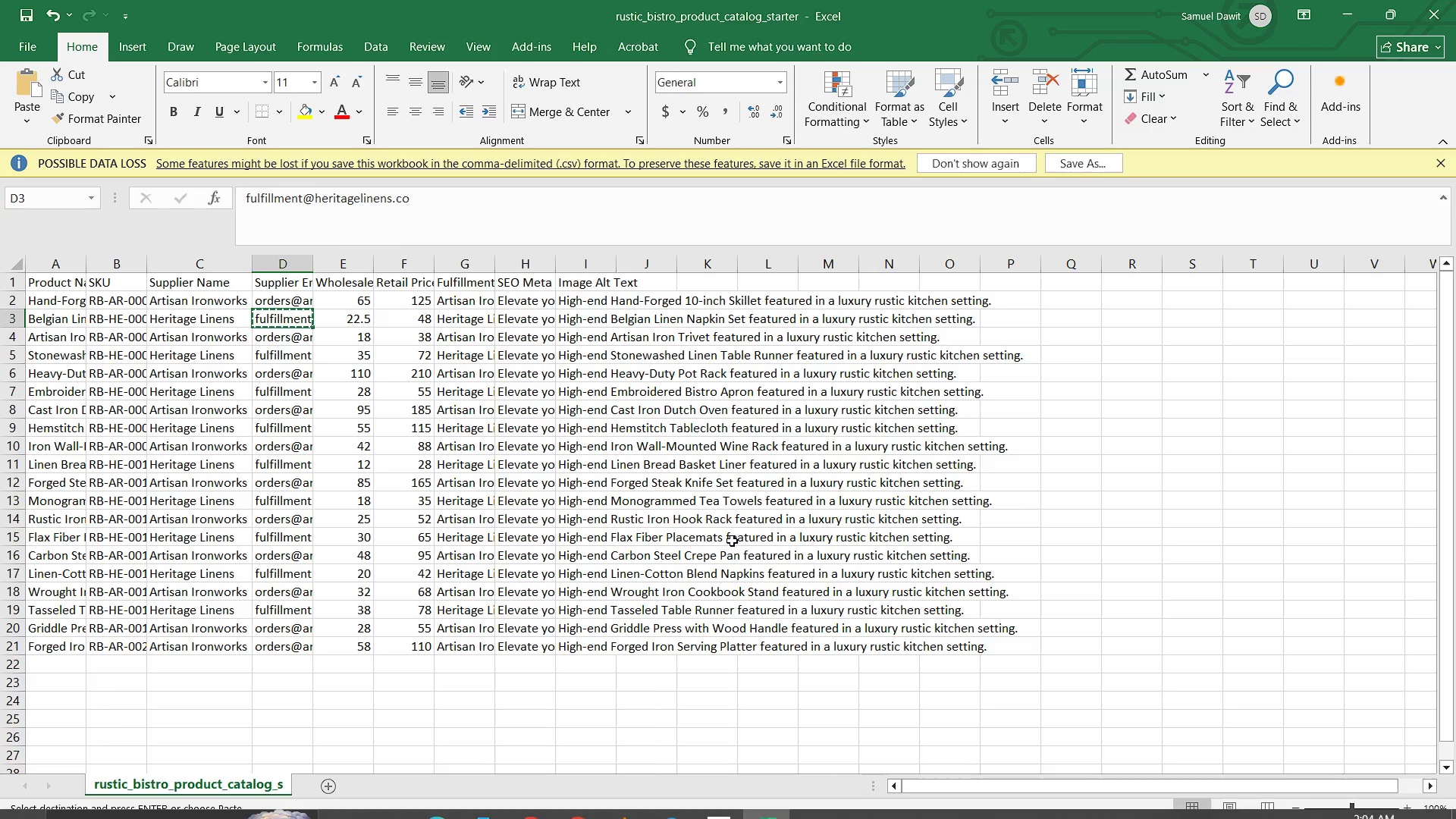 
scroll: coordinate [732, 541], scroll_direction: up, amount: 1.0
 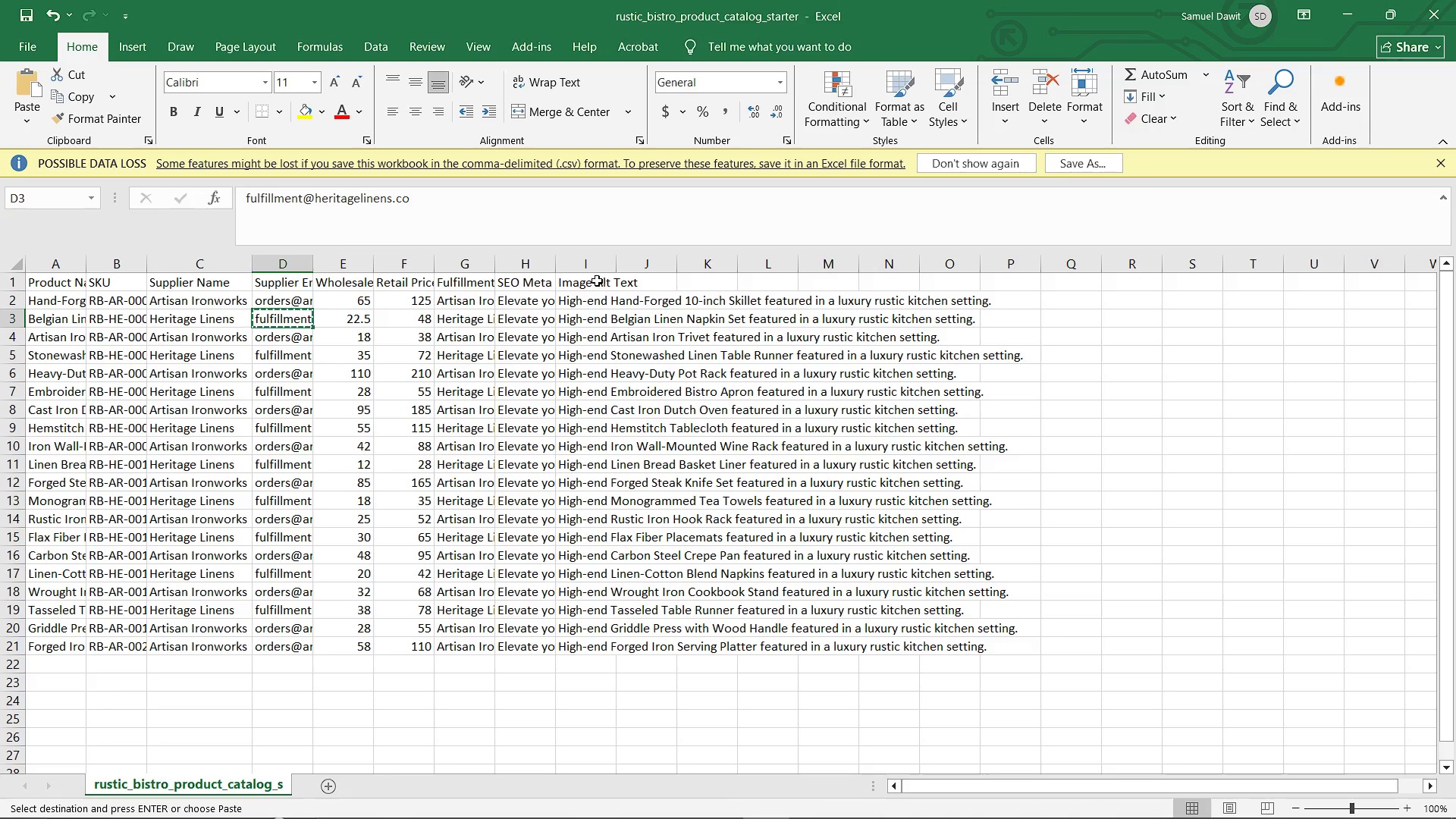 
left_click([596, 280])
 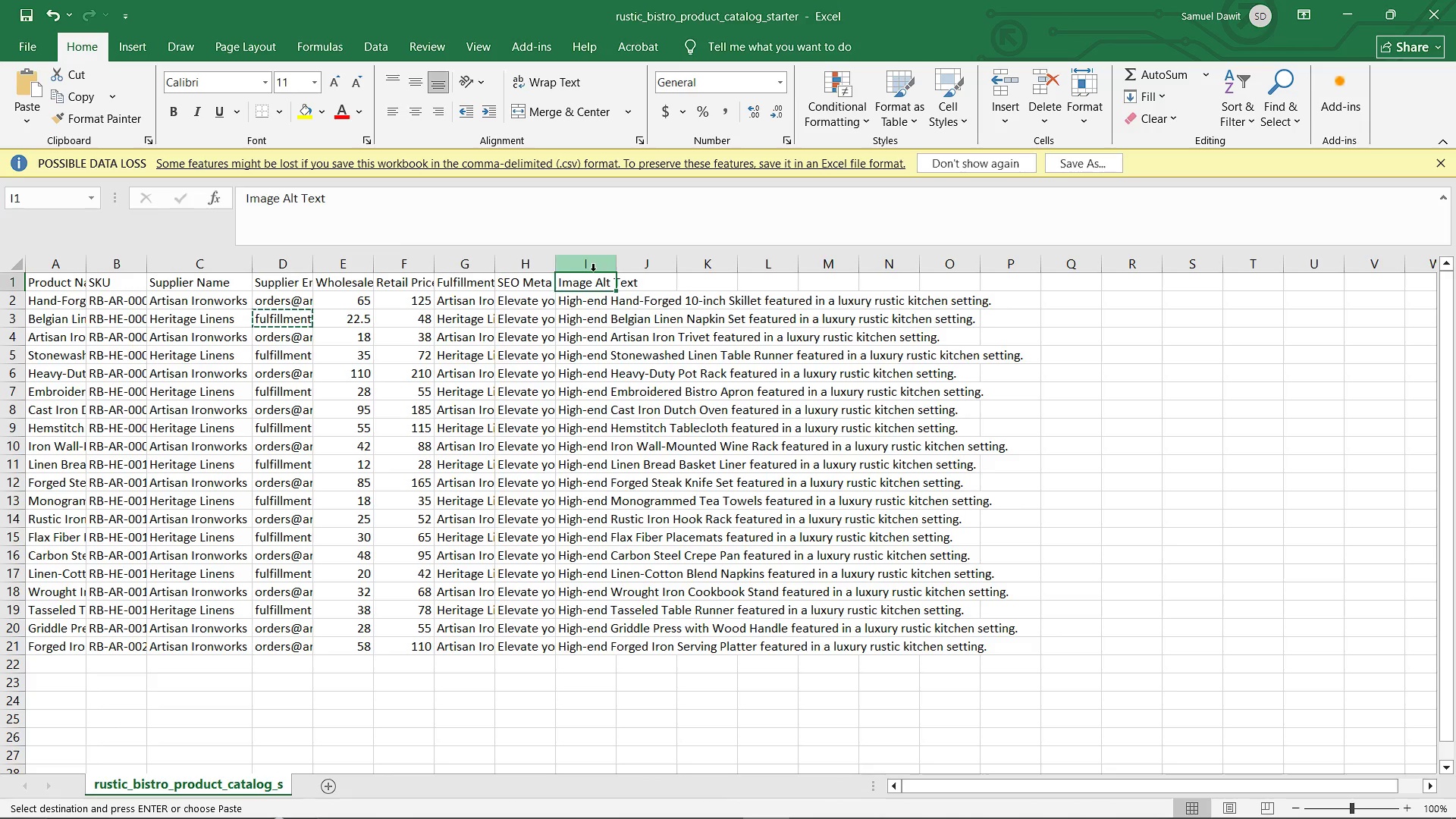 
left_click([593, 269])
 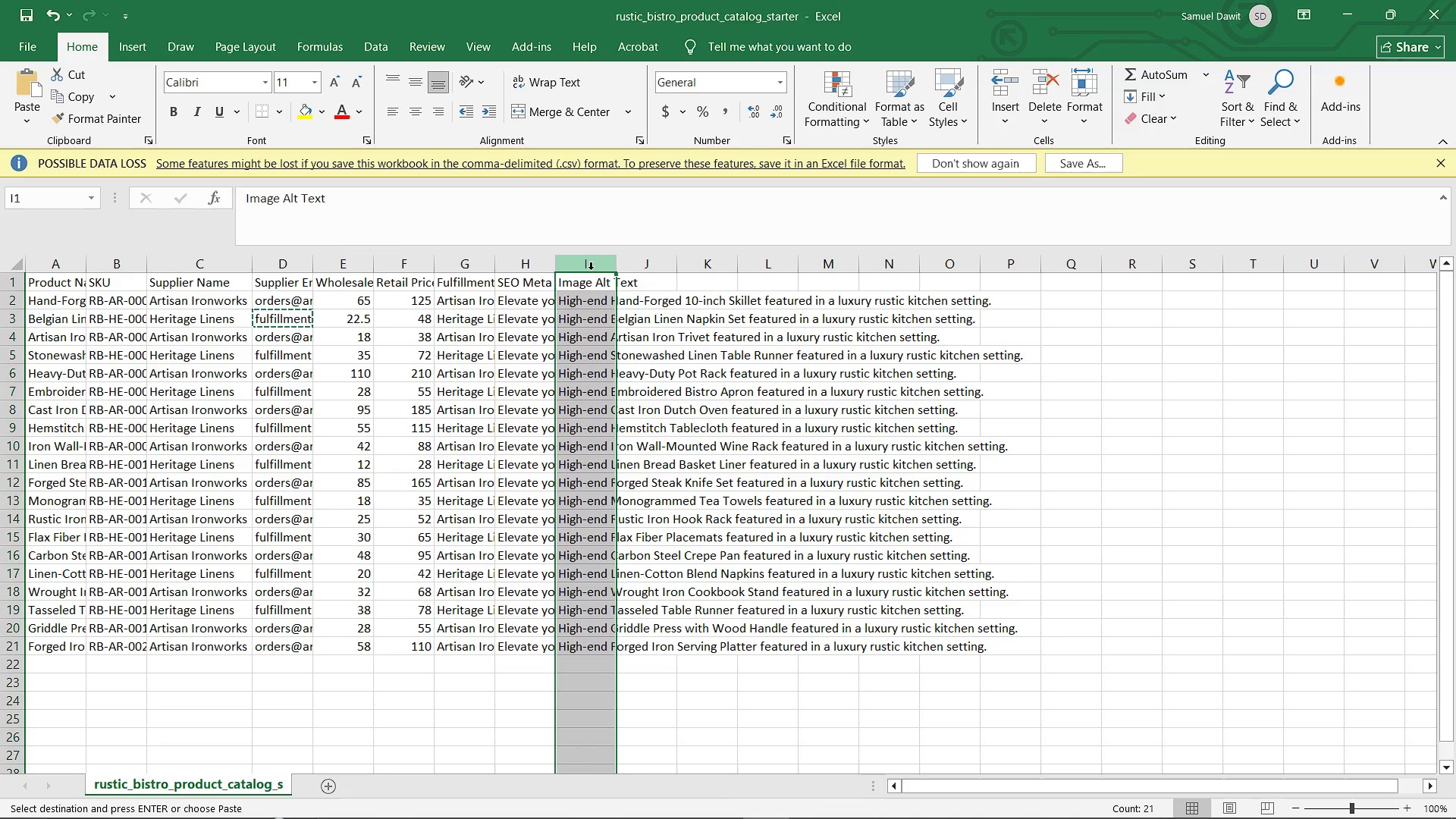 
key(Delete)
 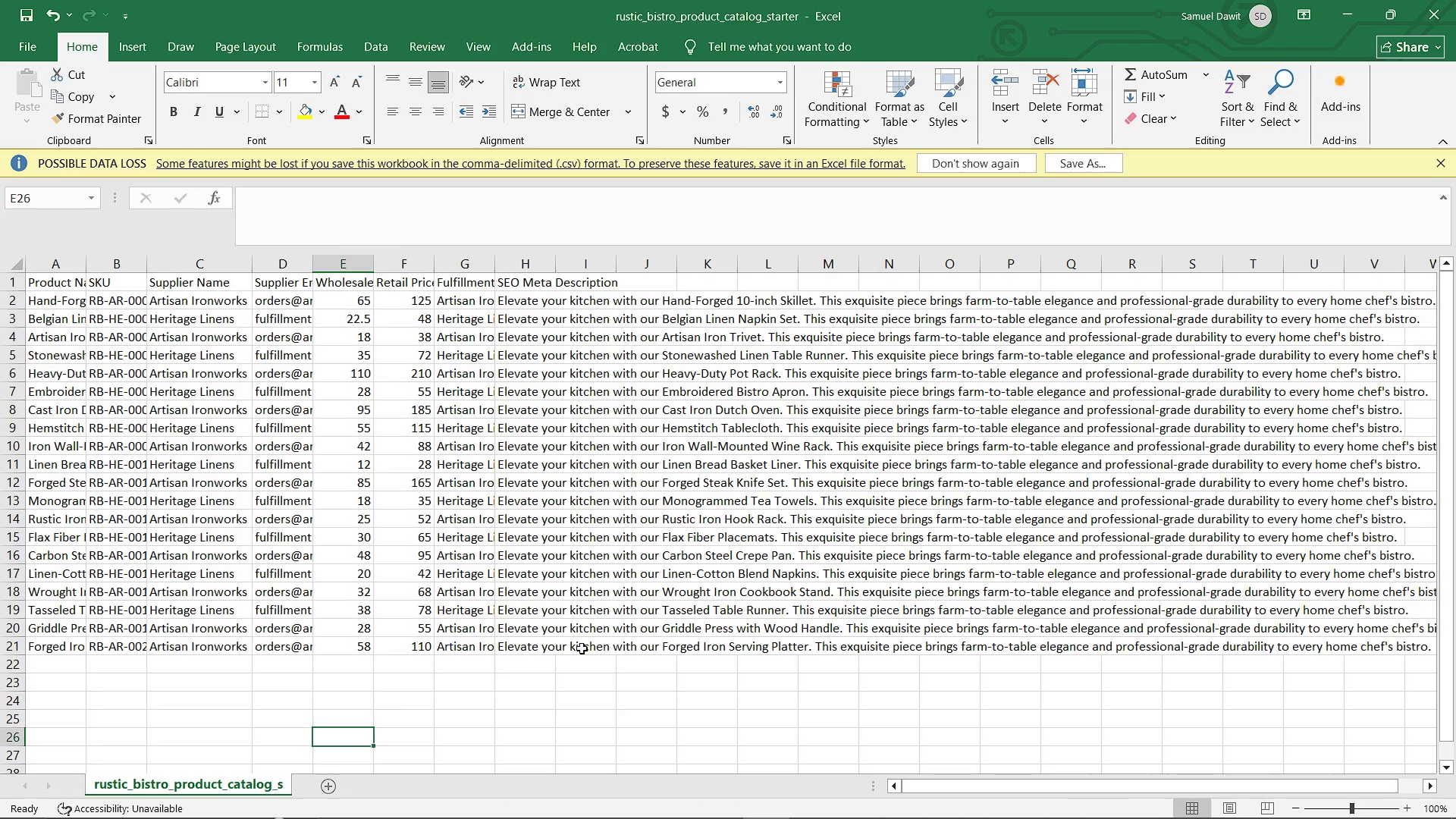 
left_click([535, 704])
 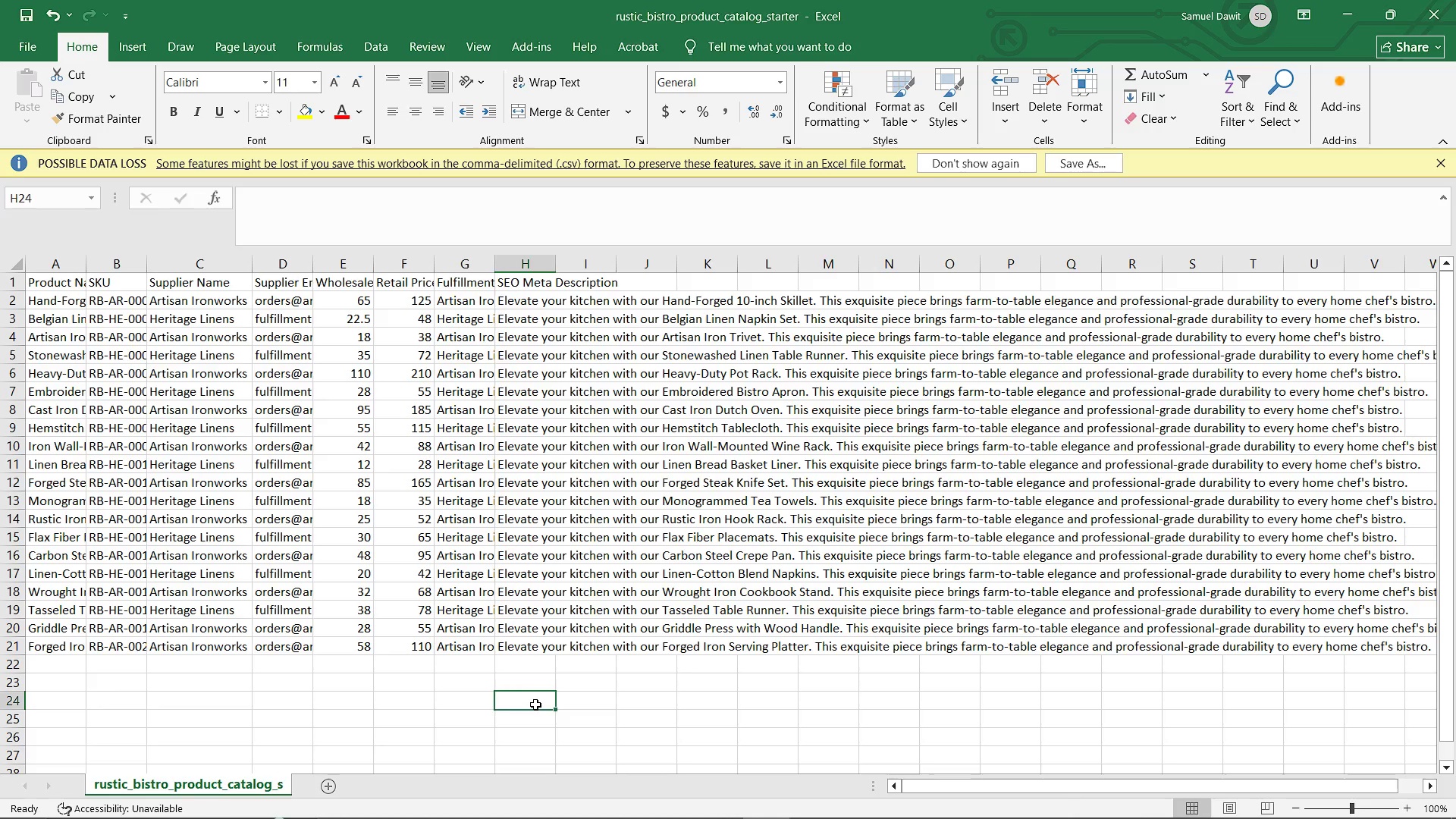 
key(Control+S)
 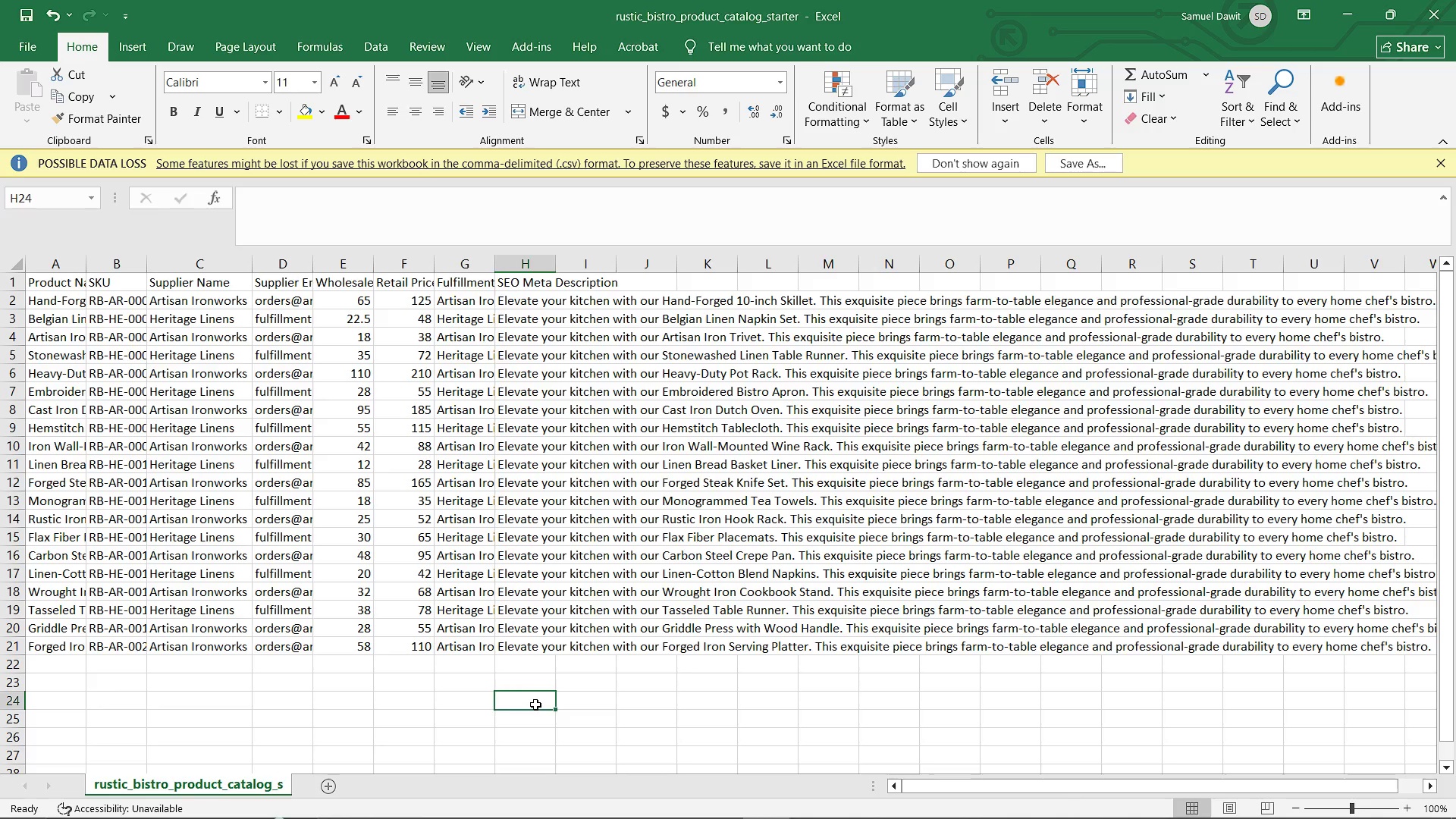 
key(Control+S)
 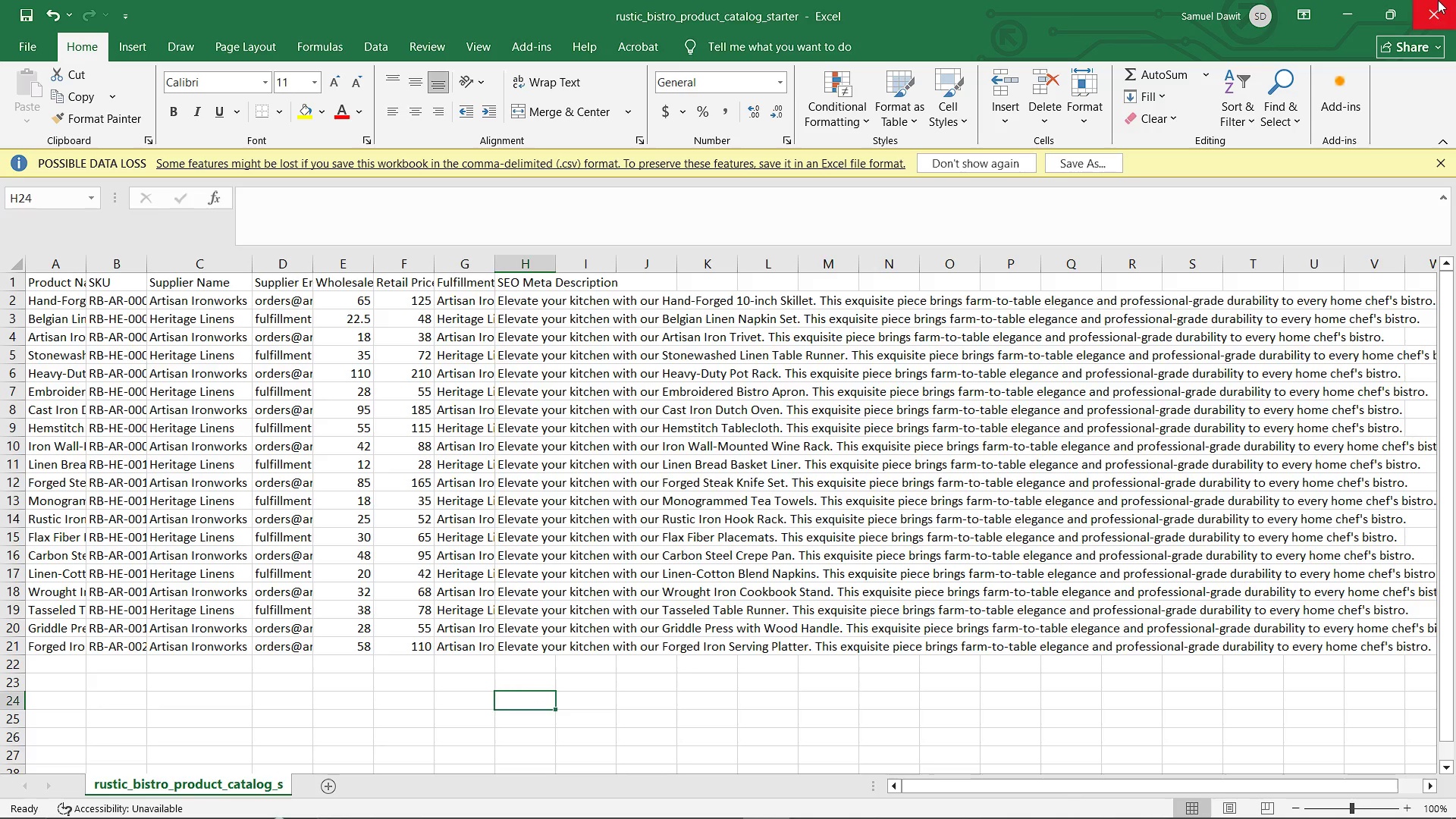 
left_click([1436, 5])
 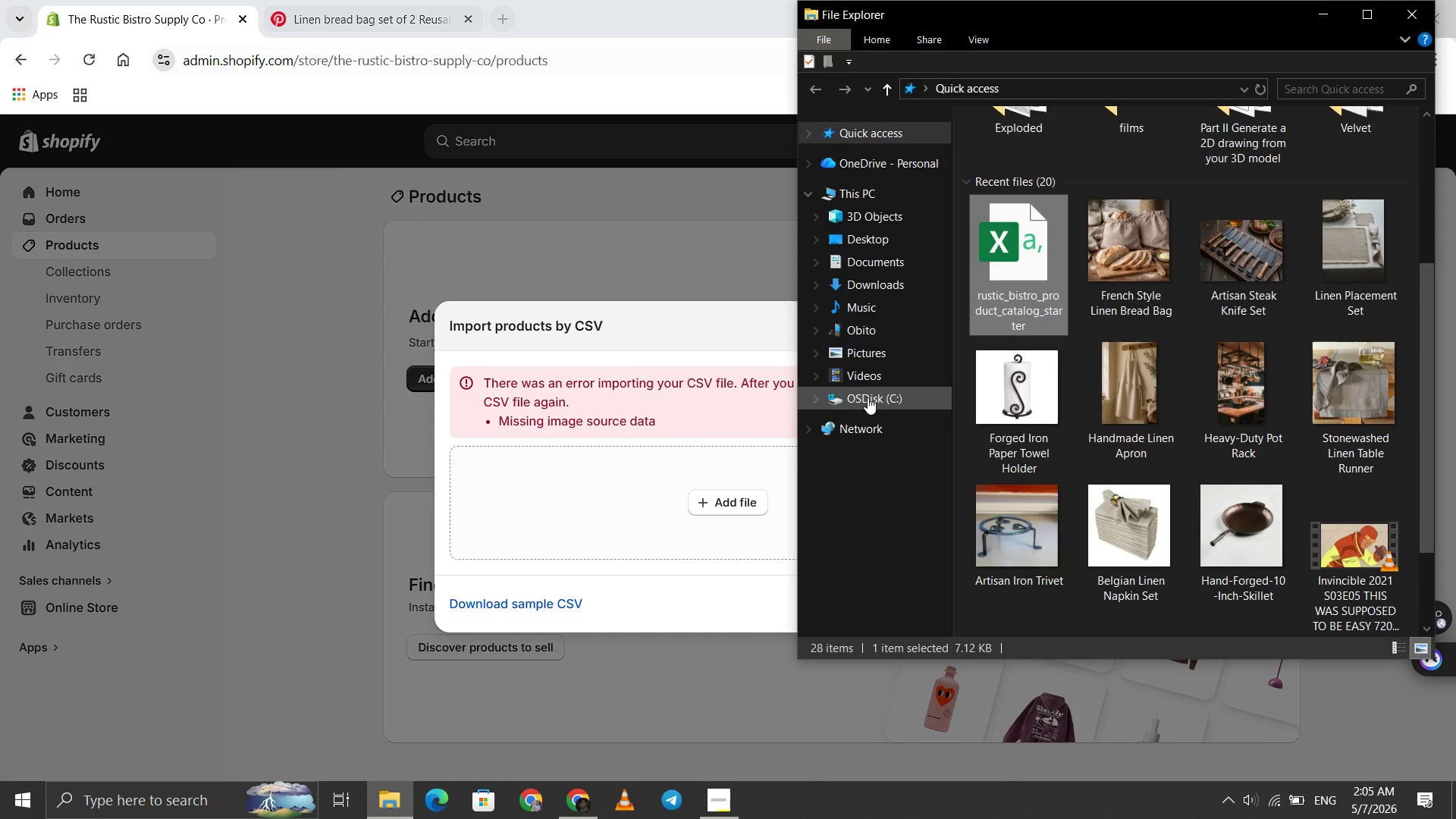 
left_click_drag(start_coordinate=[1034, 270], to_coordinate=[626, 519])
 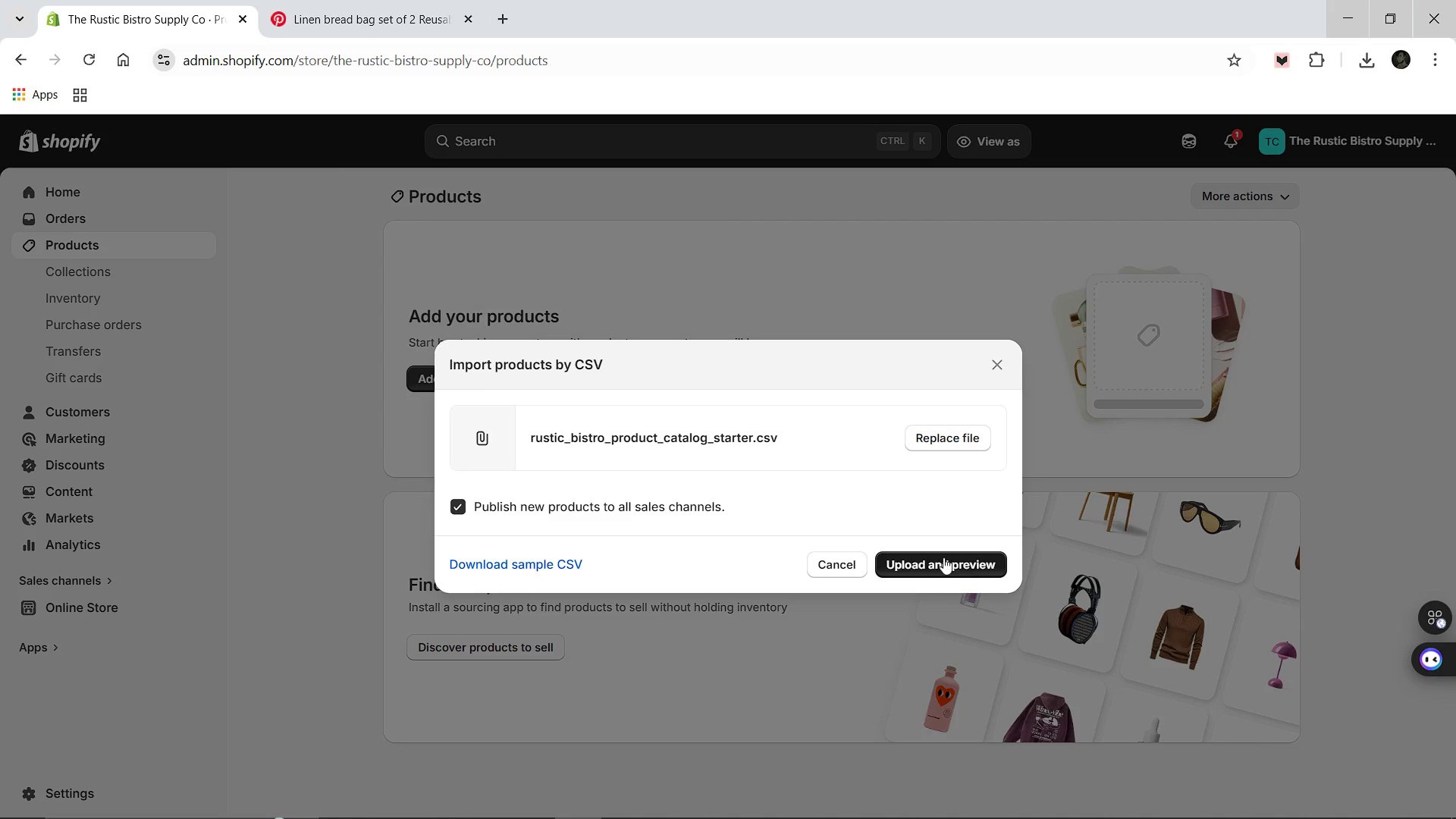 
left_click([943, 557])
 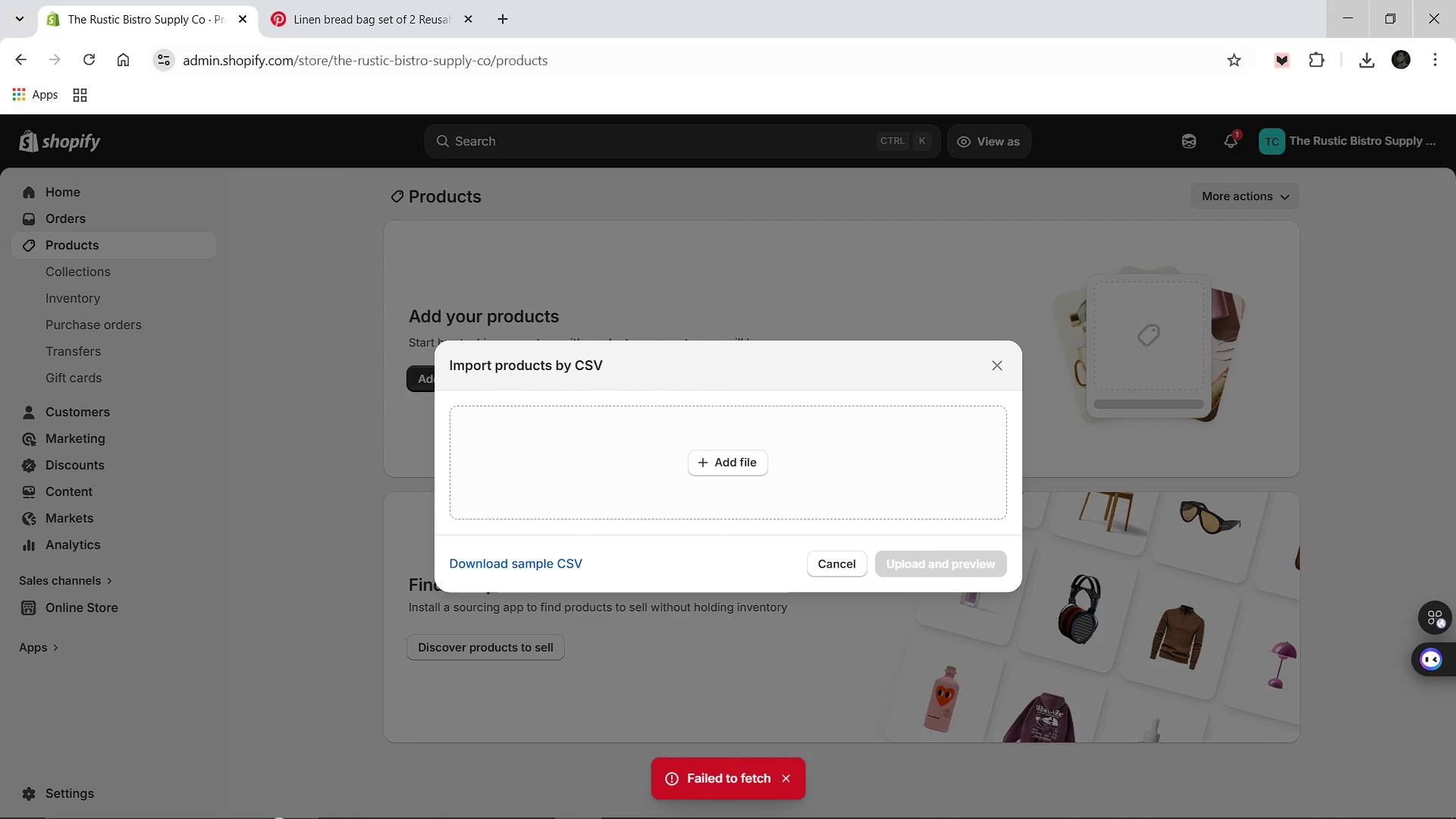 
left_click_drag(start_coordinate=[378, 801], to_coordinate=[381, 790])
 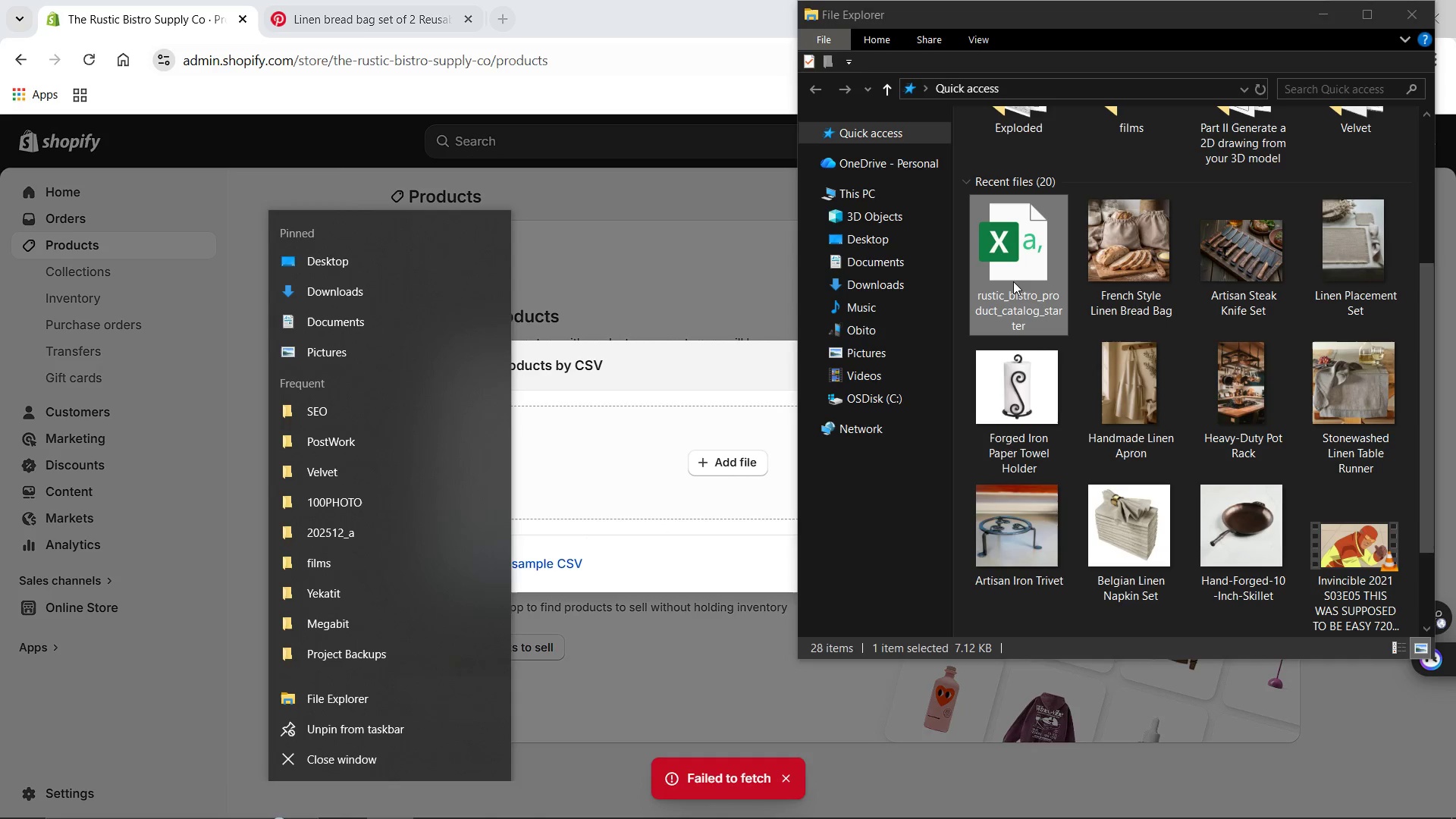 
left_click([1013, 281])
 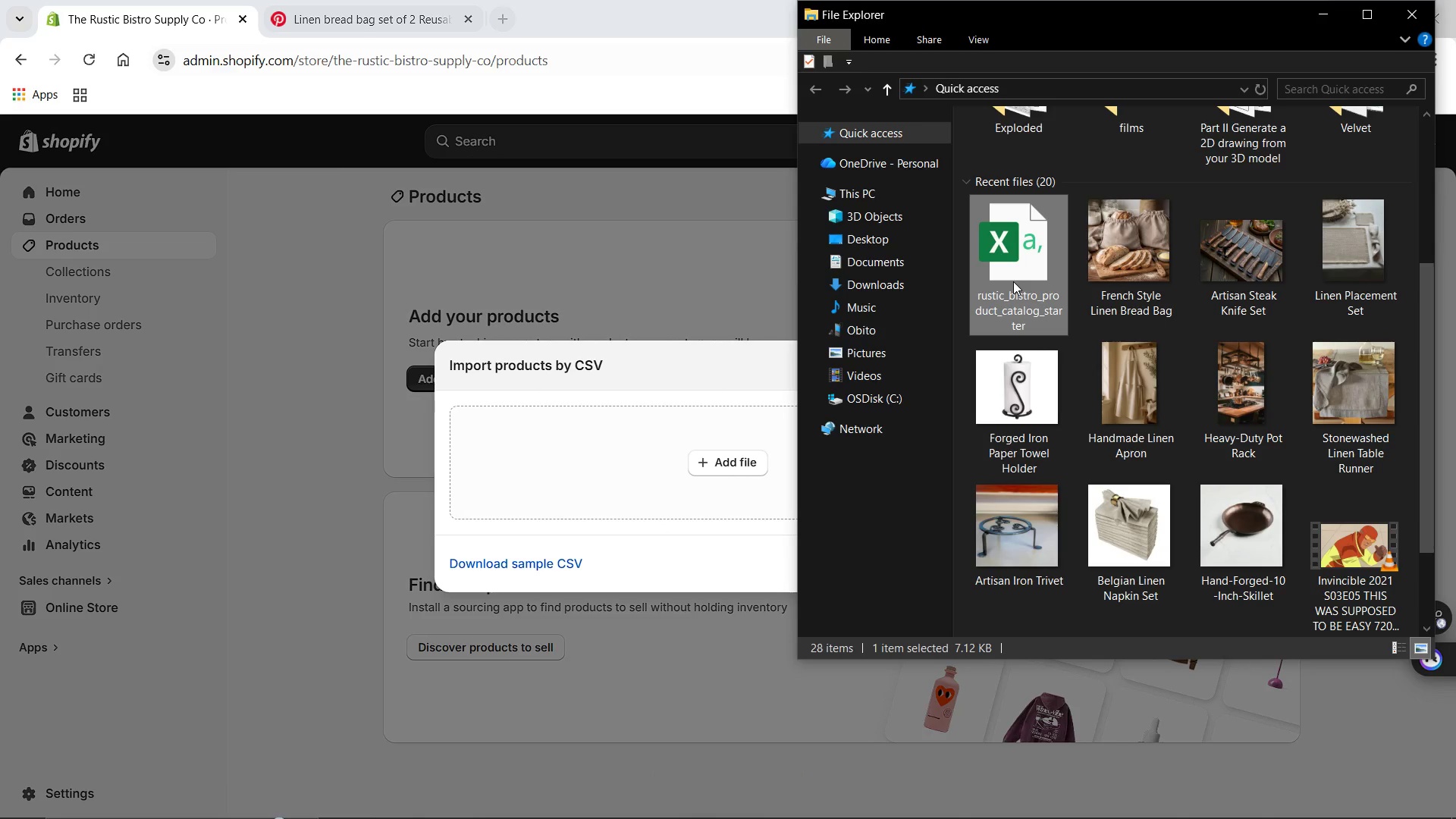 
left_click_drag(start_coordinate=[1013, 281], to_coordinate=[598, 491])
 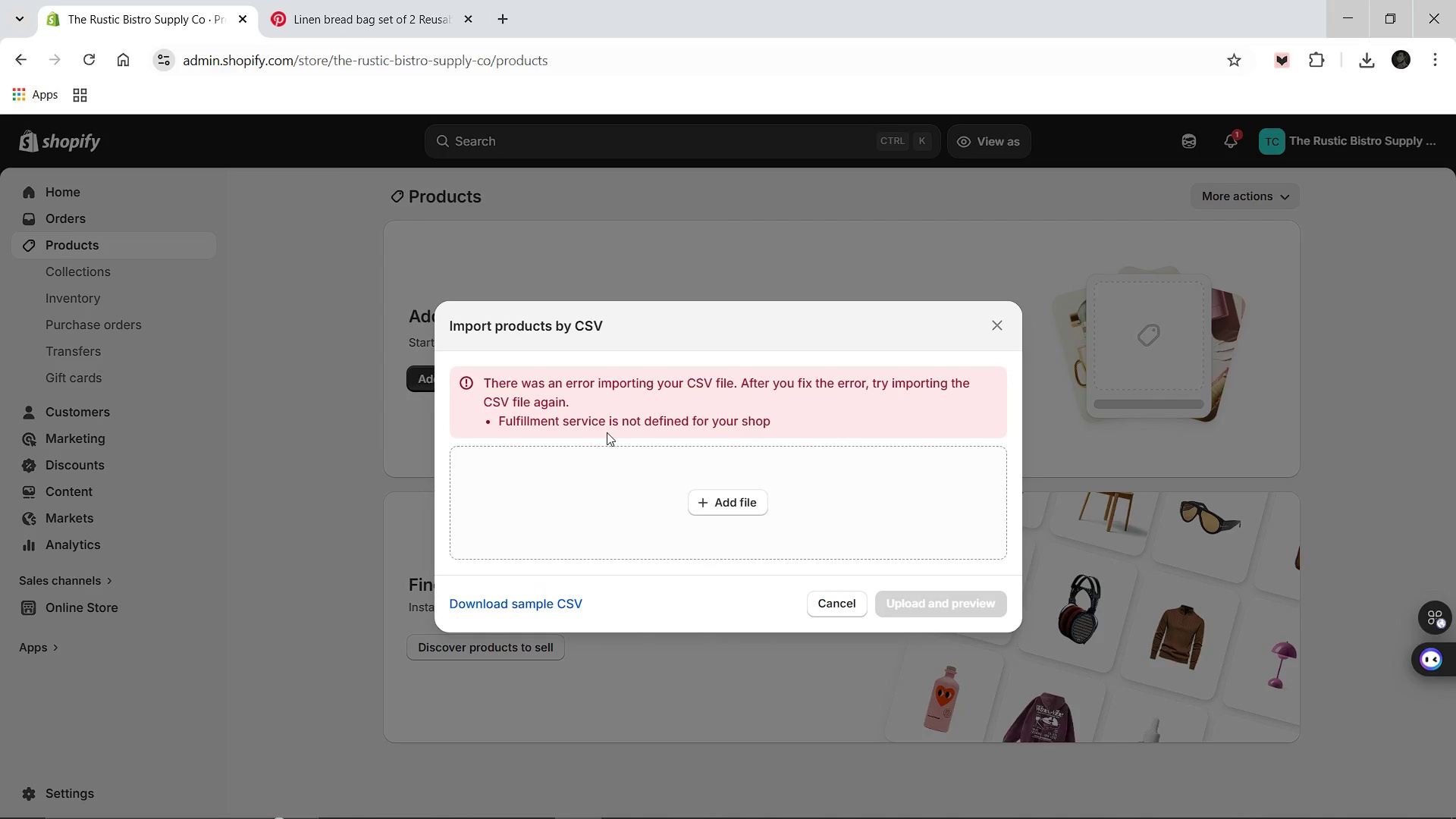 
wait(12.81)
 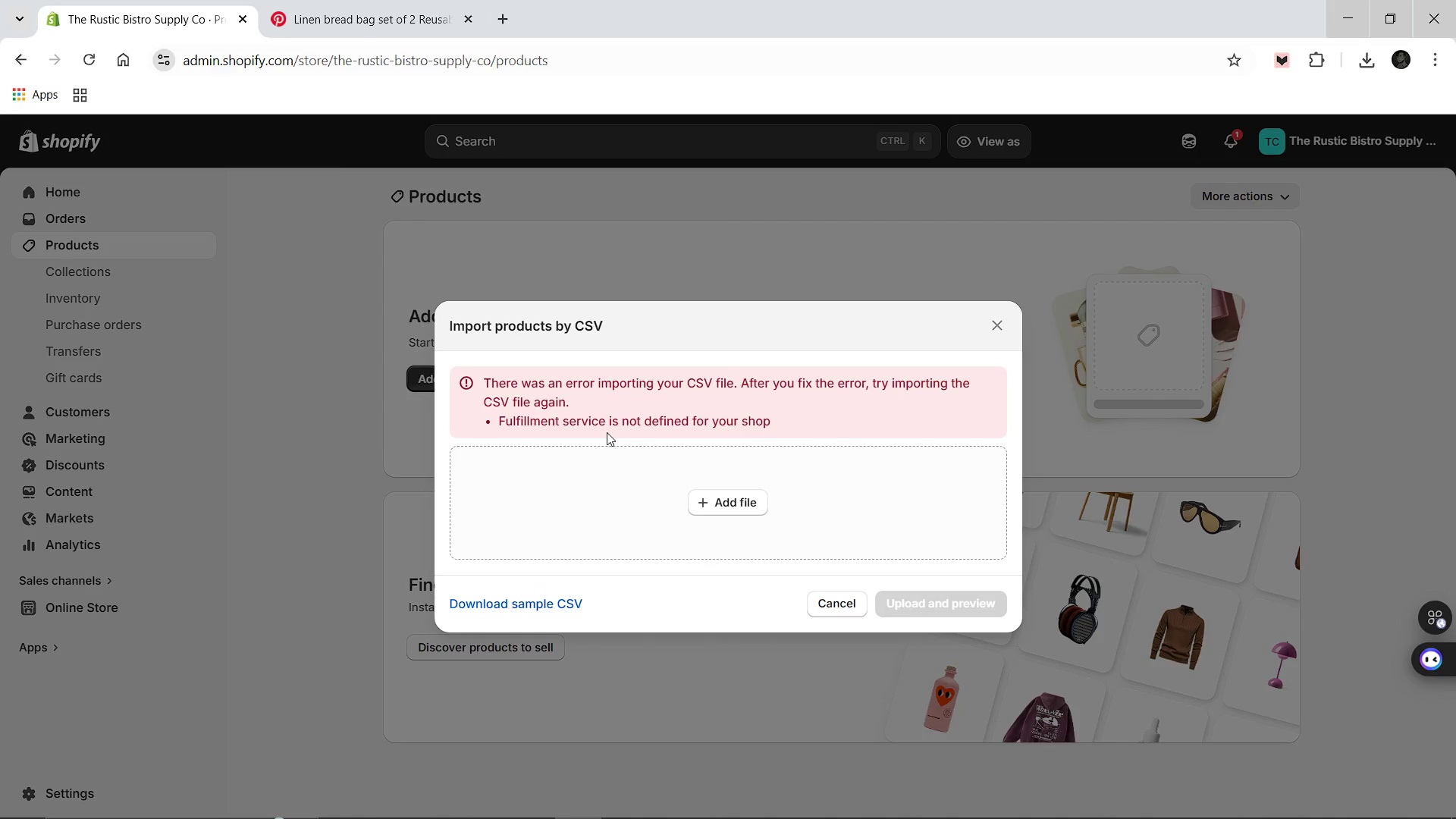 
left_click([703, 795])